 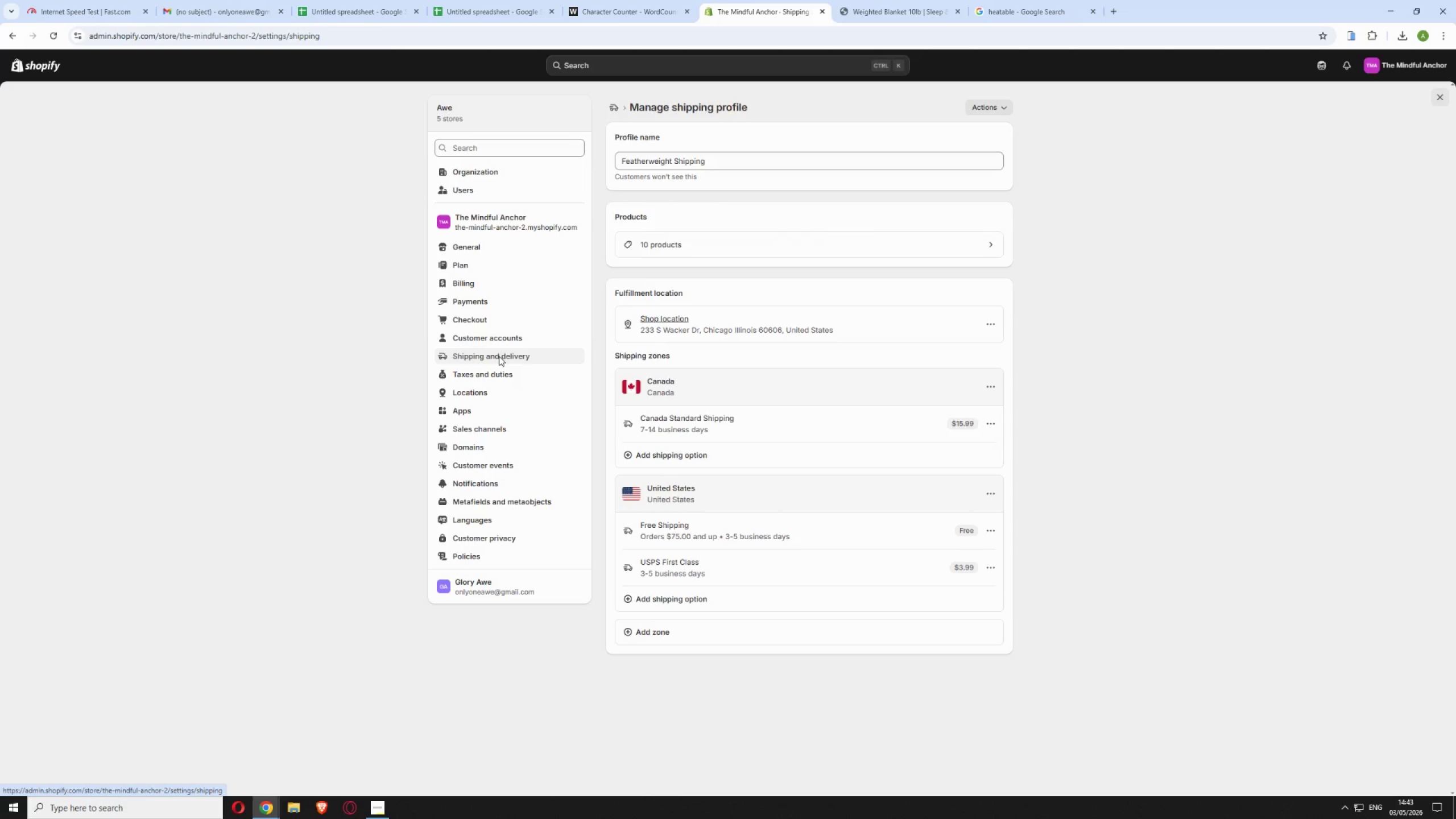 
left_click([706, 284])
 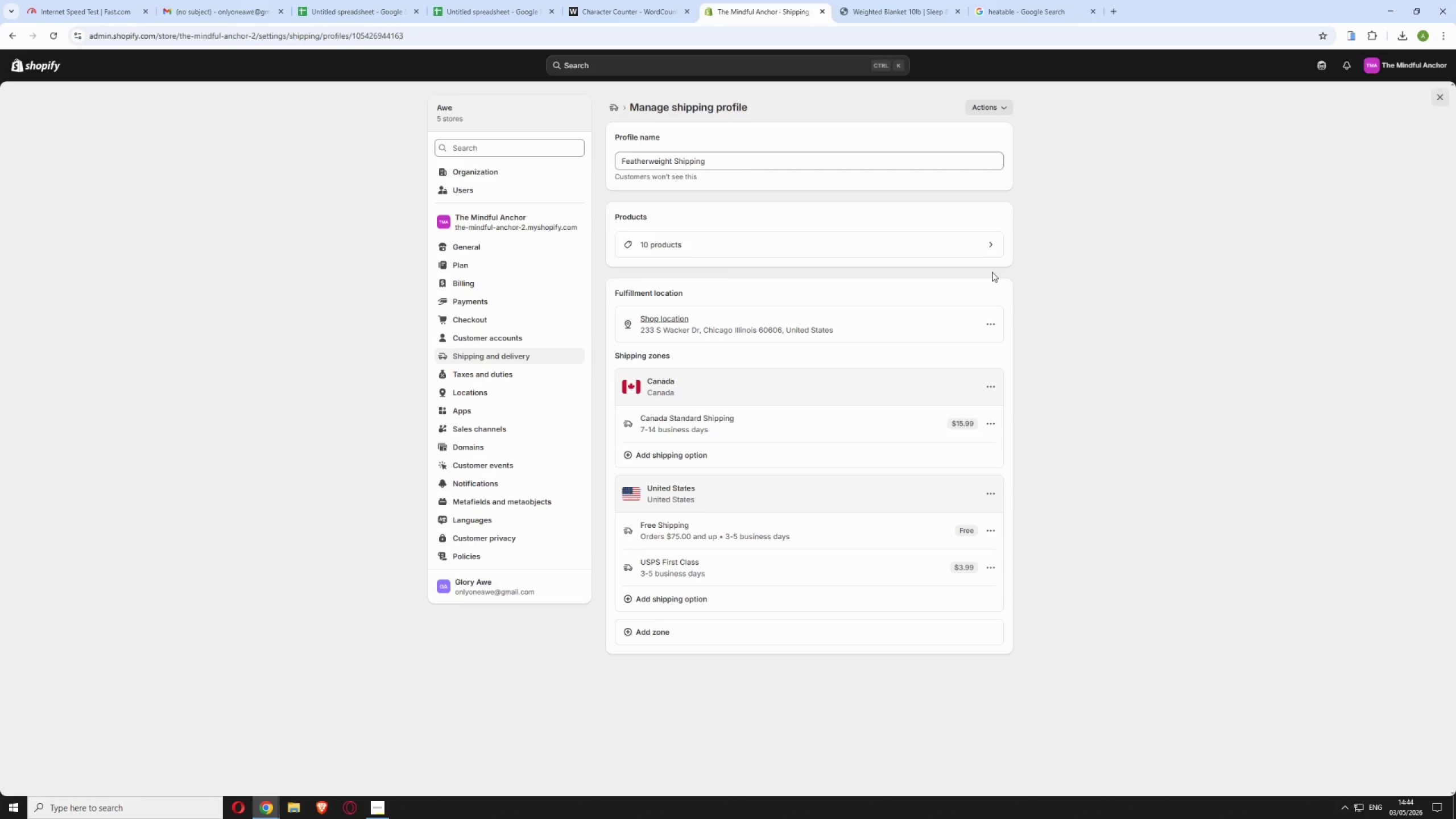 
wait(12.83)
 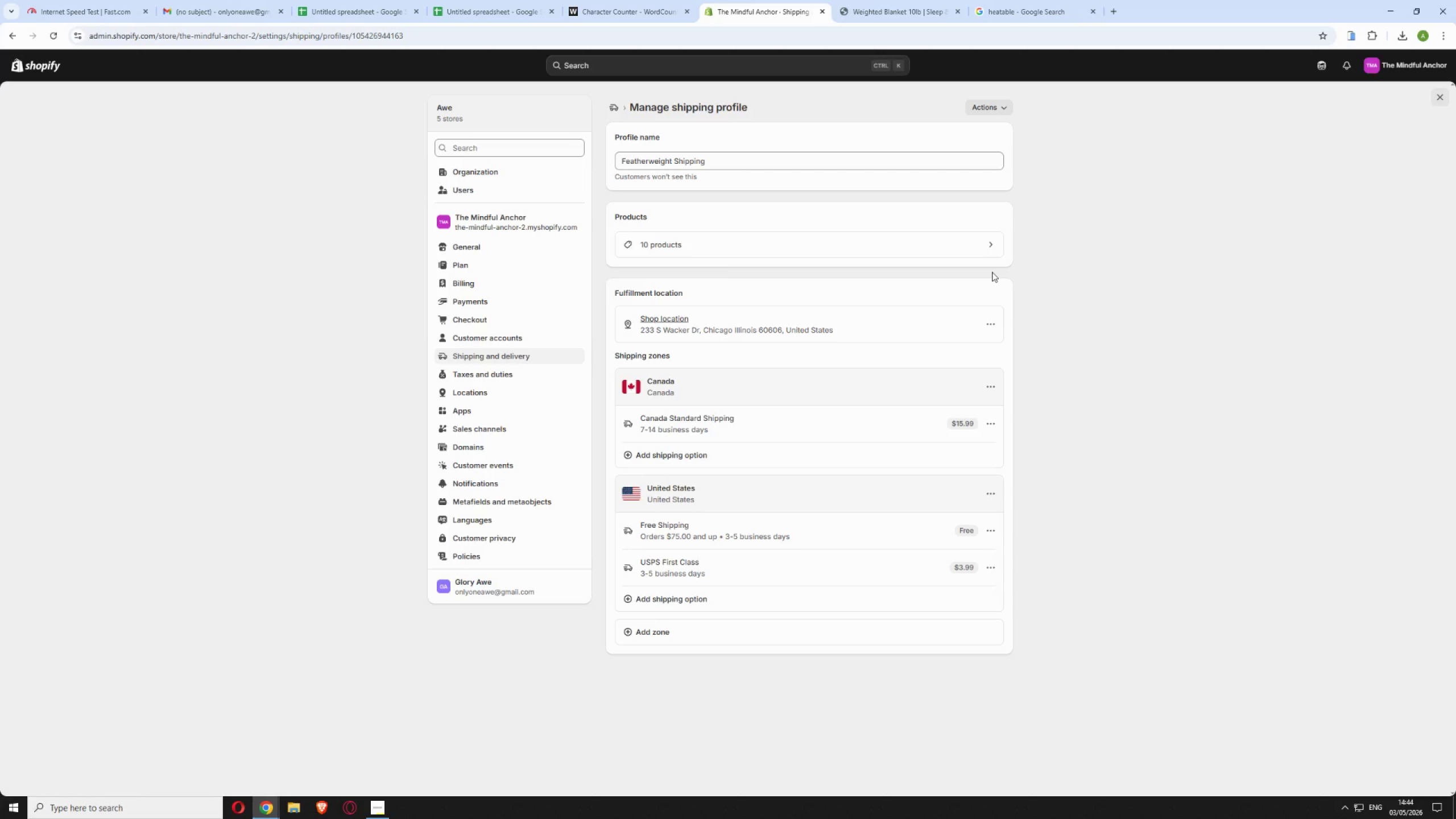 
key(Meta+MetaLeft)
 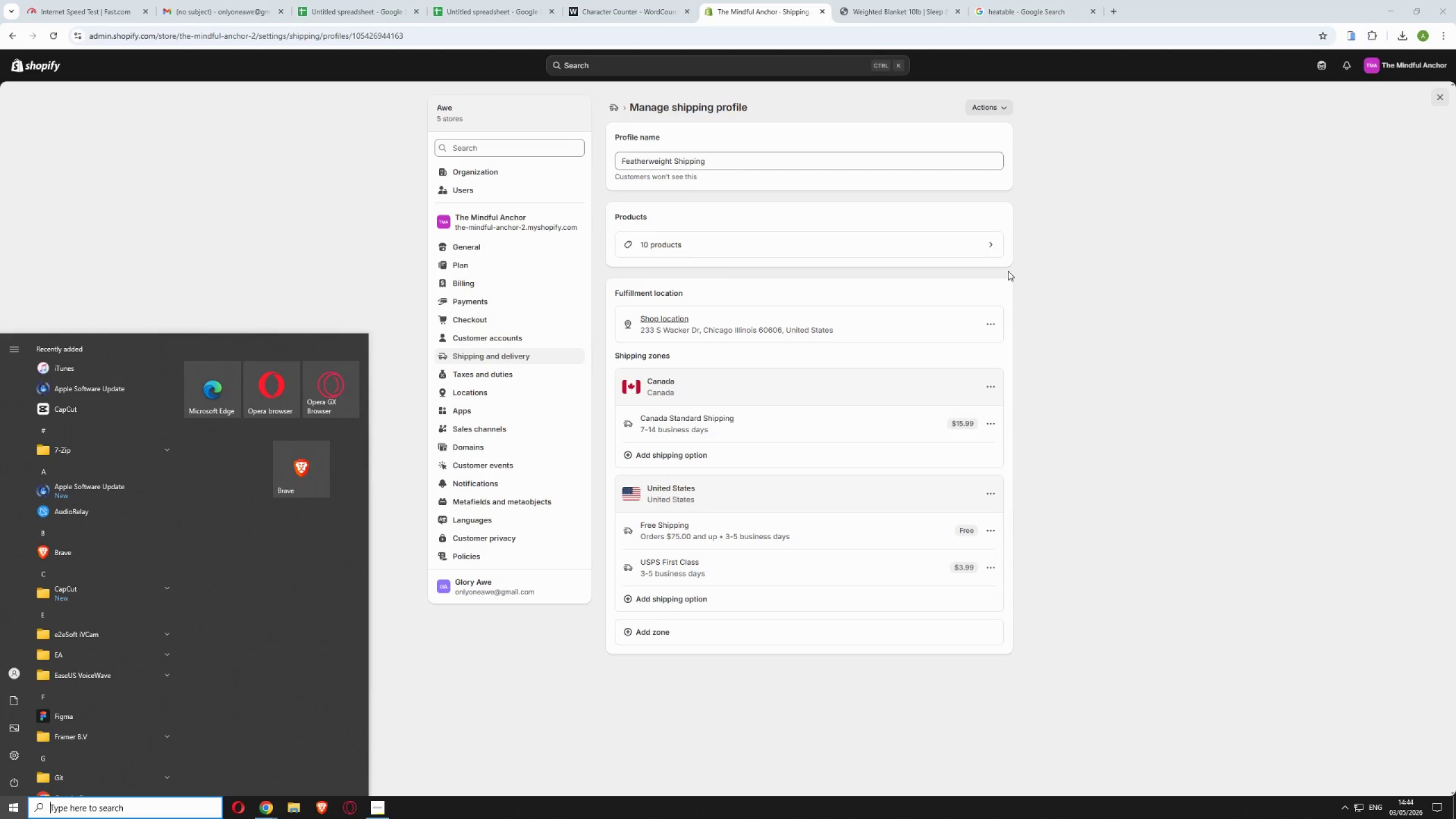 
type(sn)
 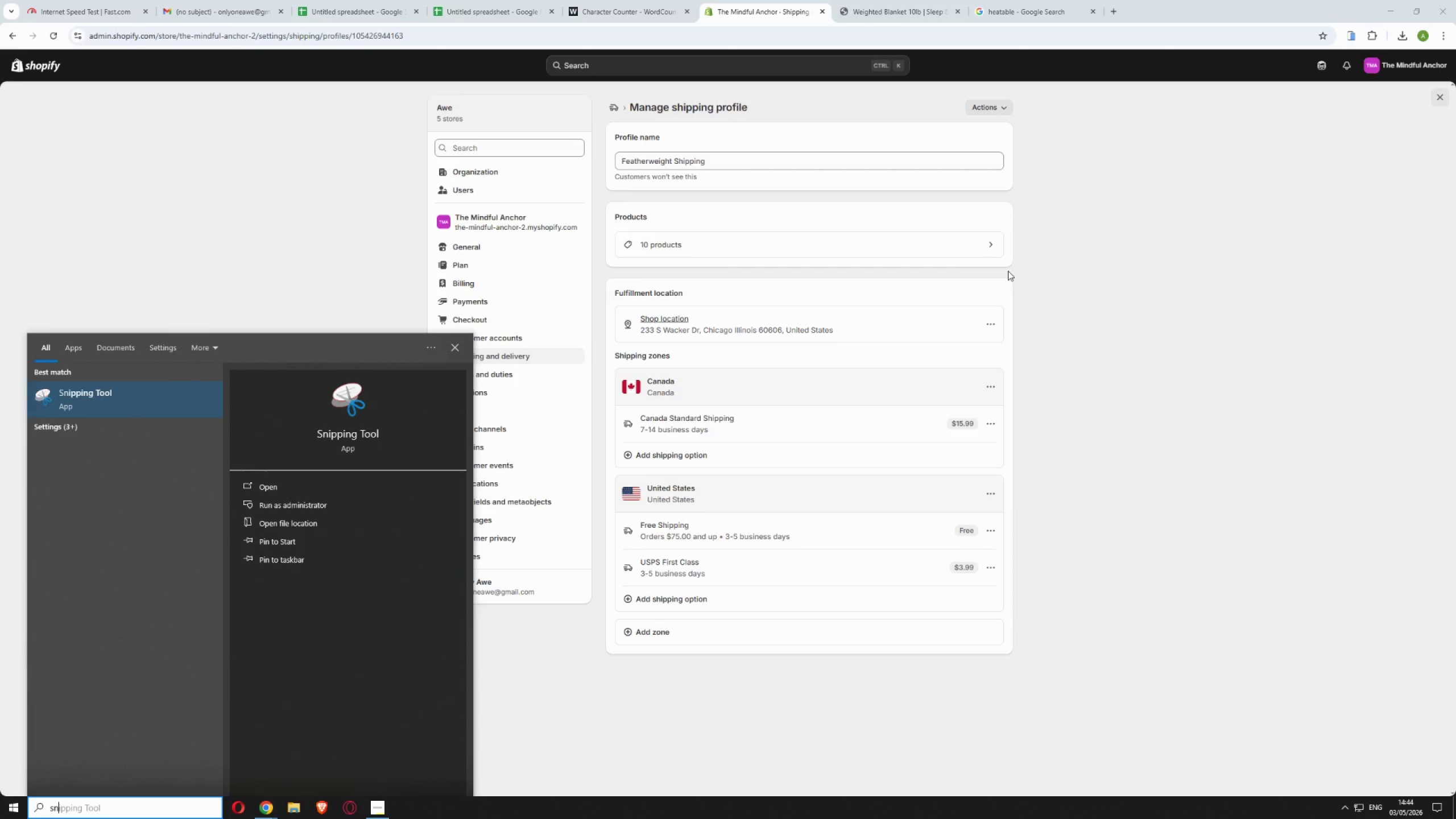 
key(Enter)
 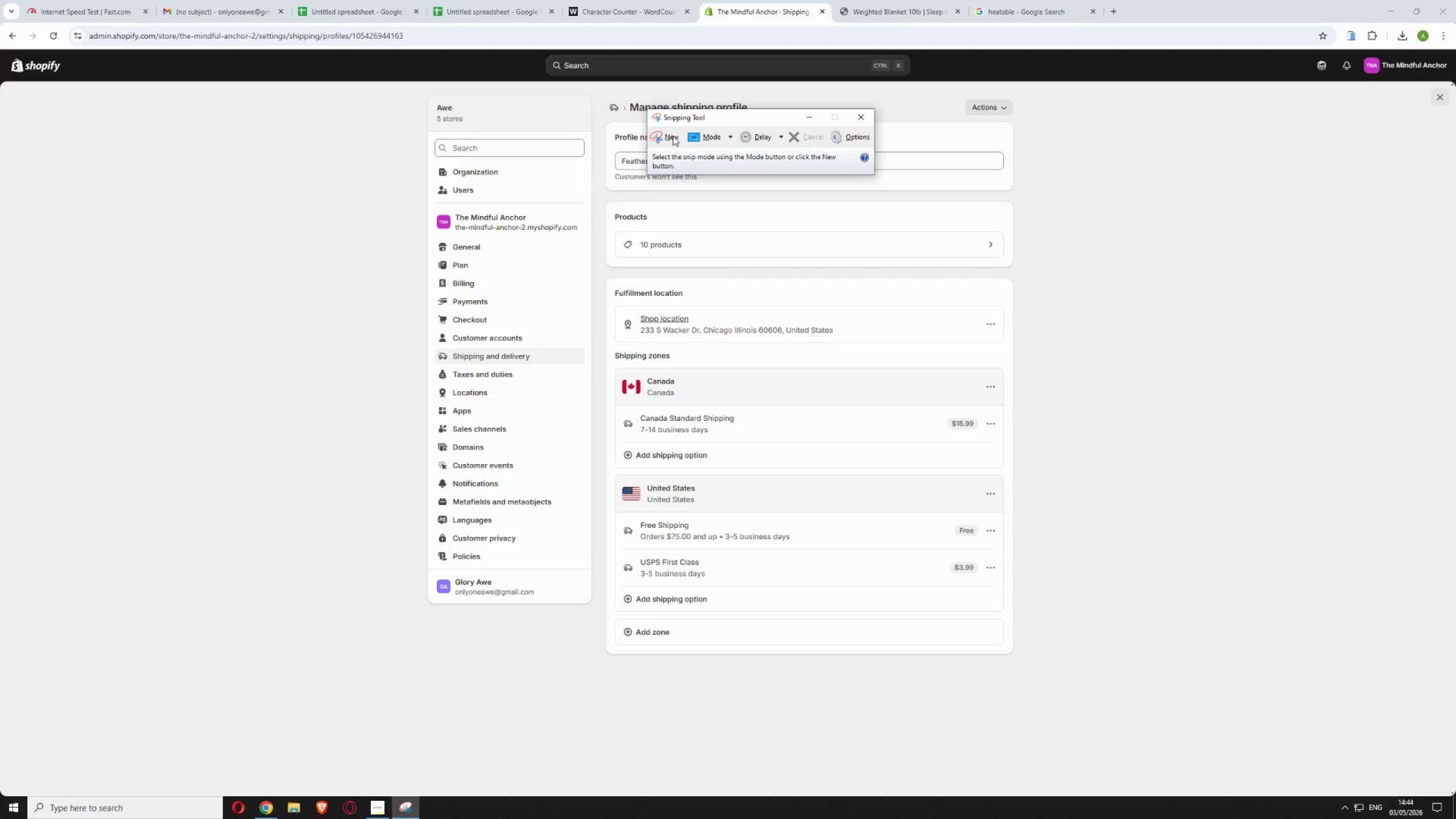 
left_click_drag(start_coordinate=[663, 134], to_coordinate=[656, 133])
 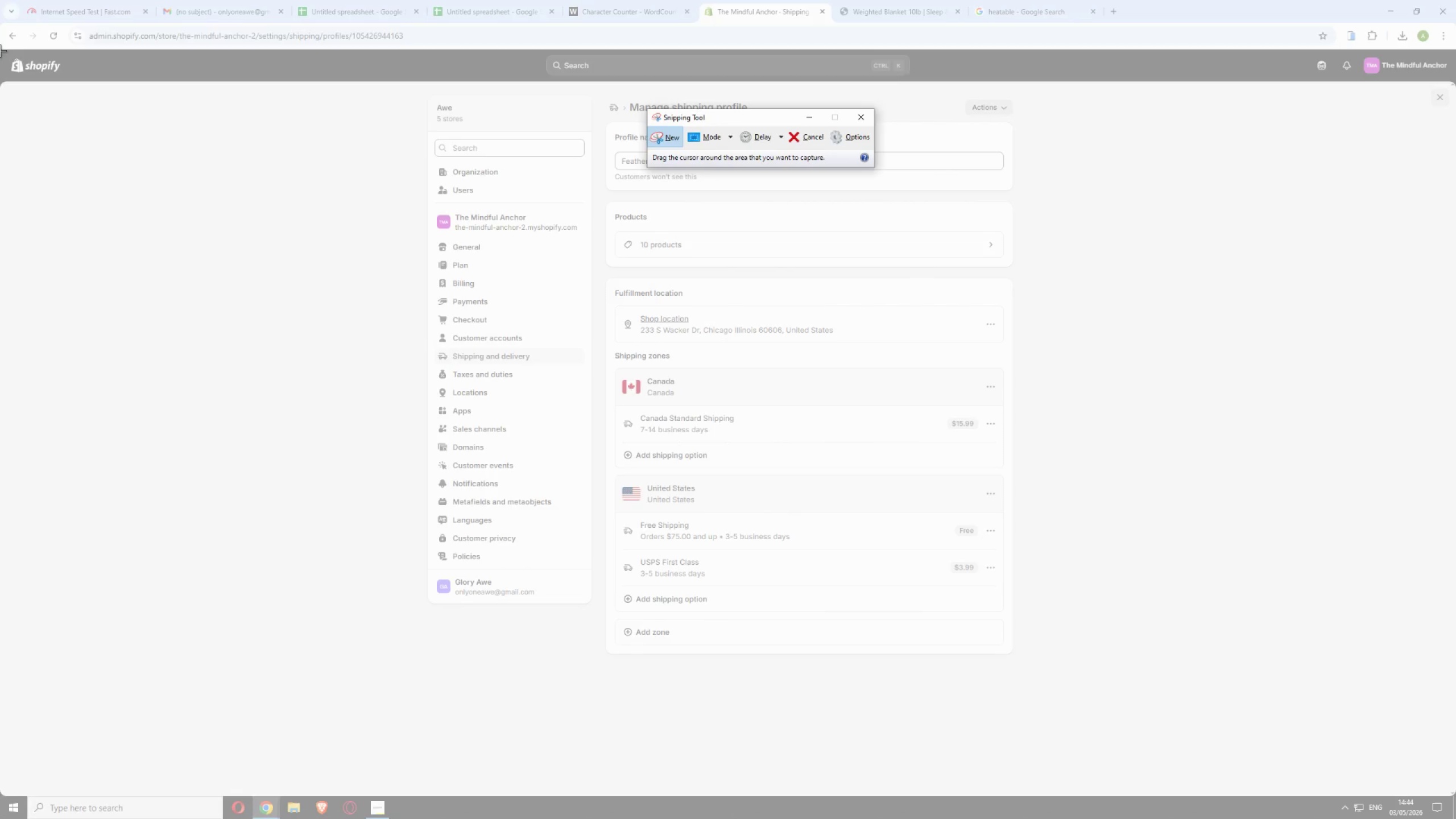 
left_click_drag(start_coordinate=[0, 50], to_coordinate=[1455, 795])
 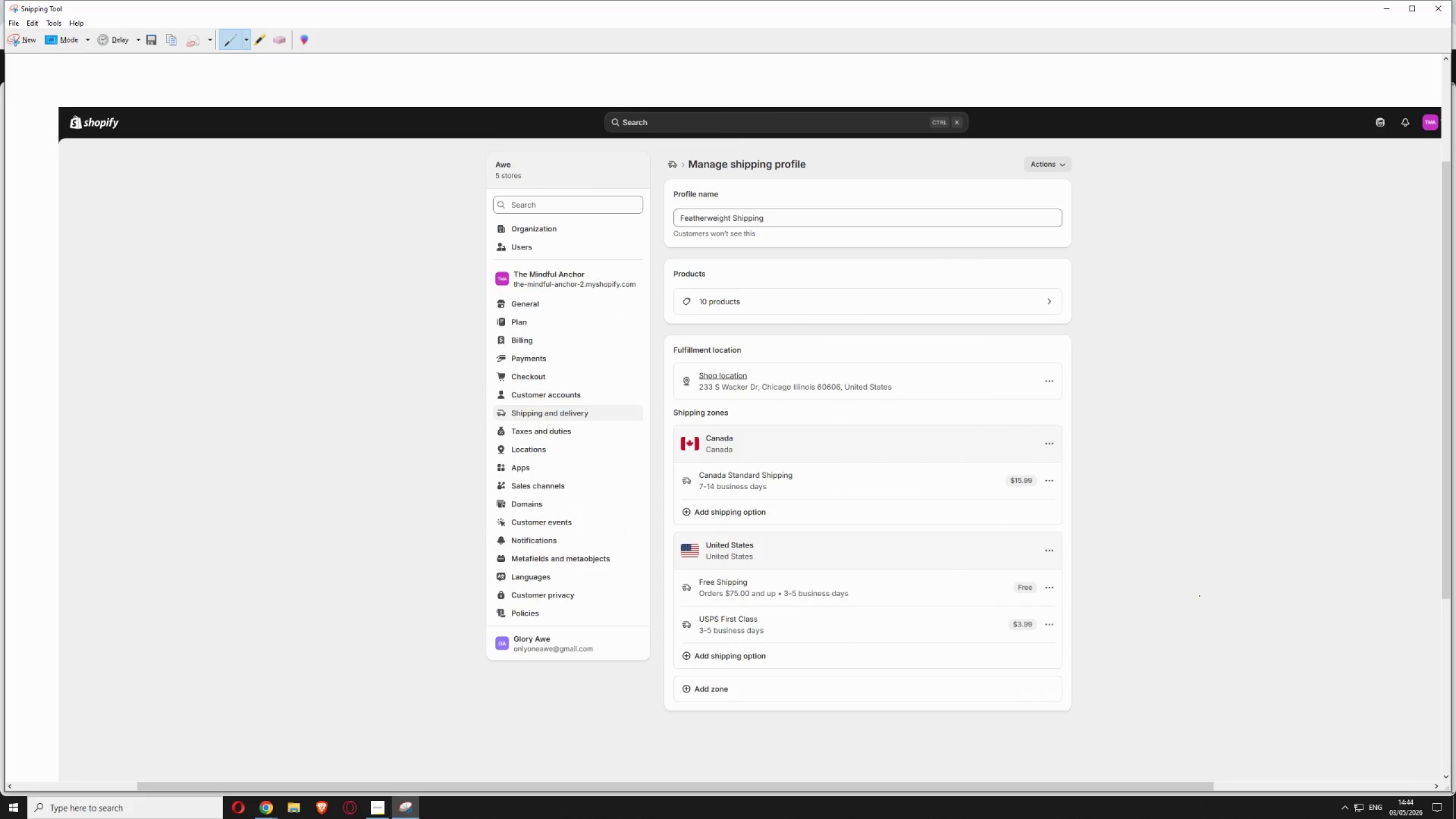 
key(Control+S)
 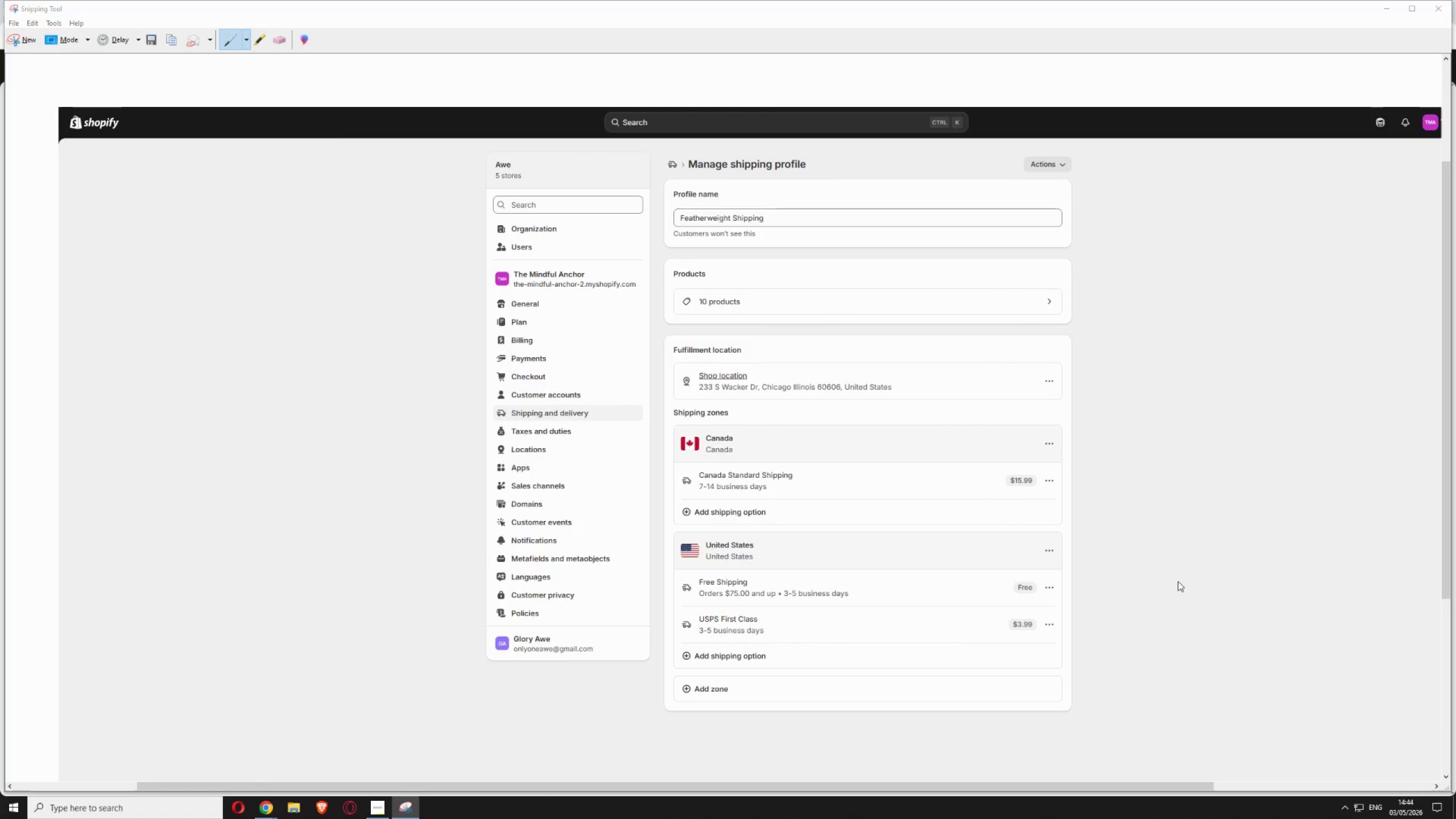 
type(Featherweight Shipping Prodf)
key(Backspace)
key(Backspace)
type(file)
 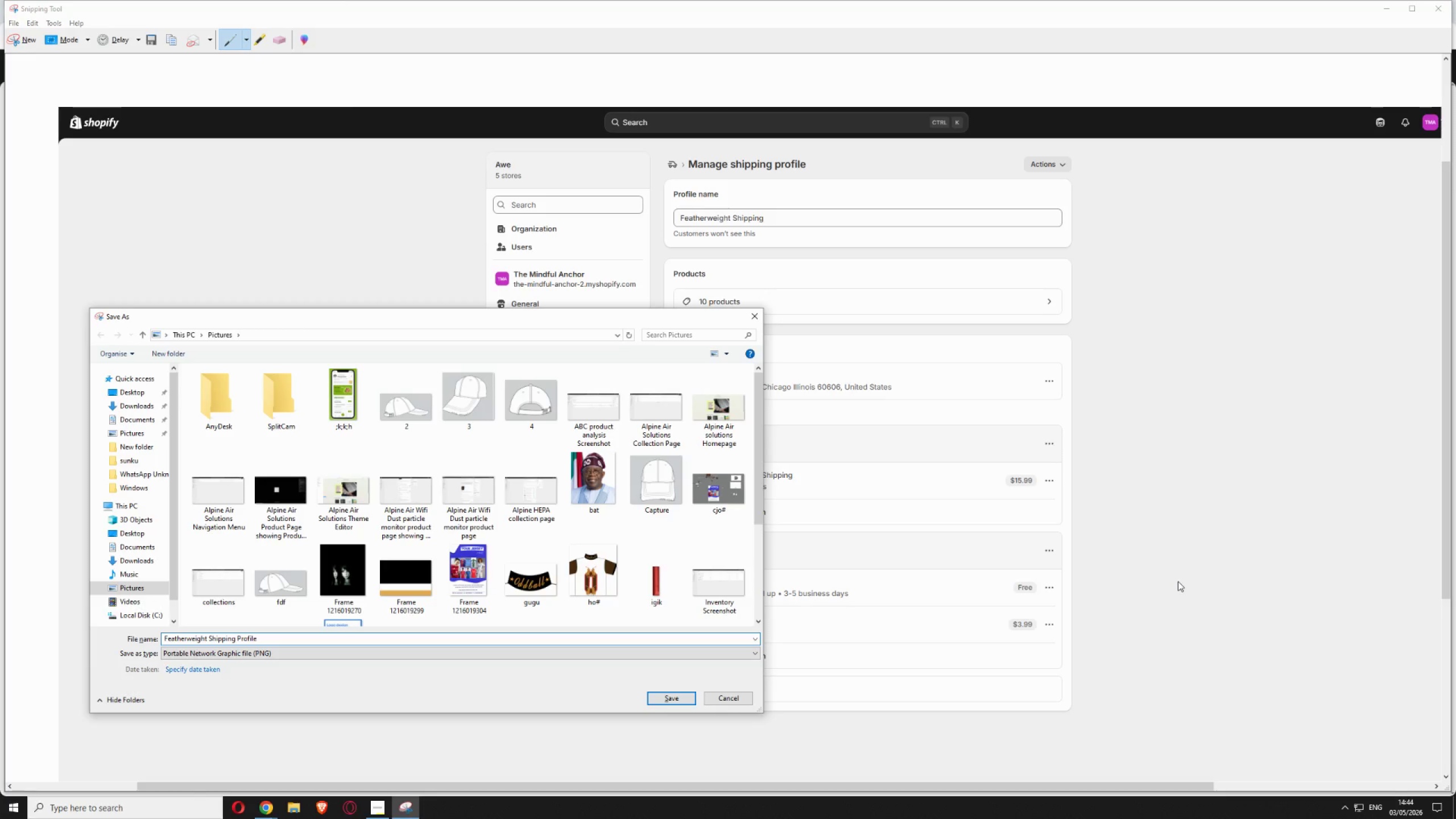 
hold_key(key=Enter, duration=0.36)
 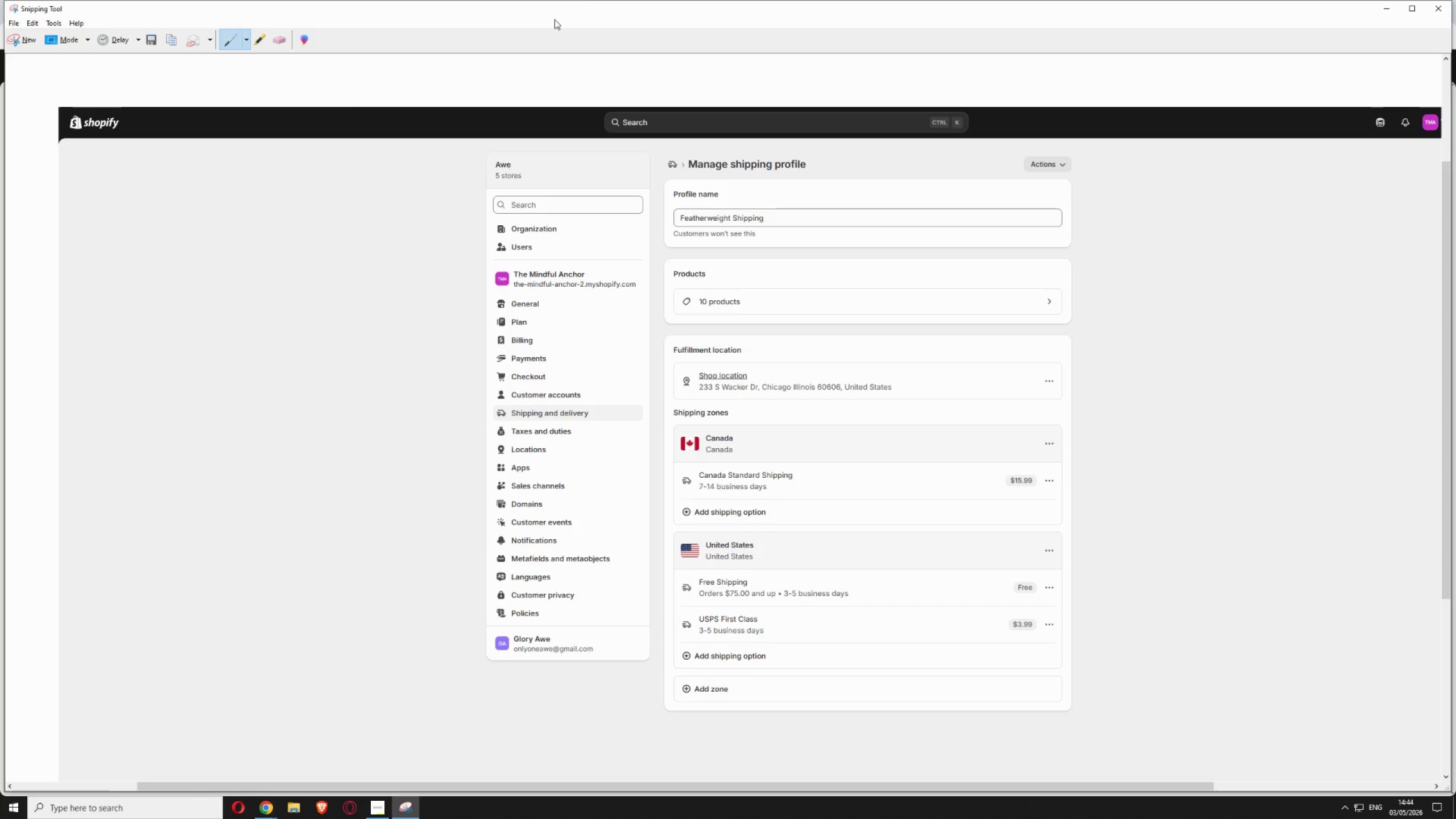 
left_click([1385, 7])
 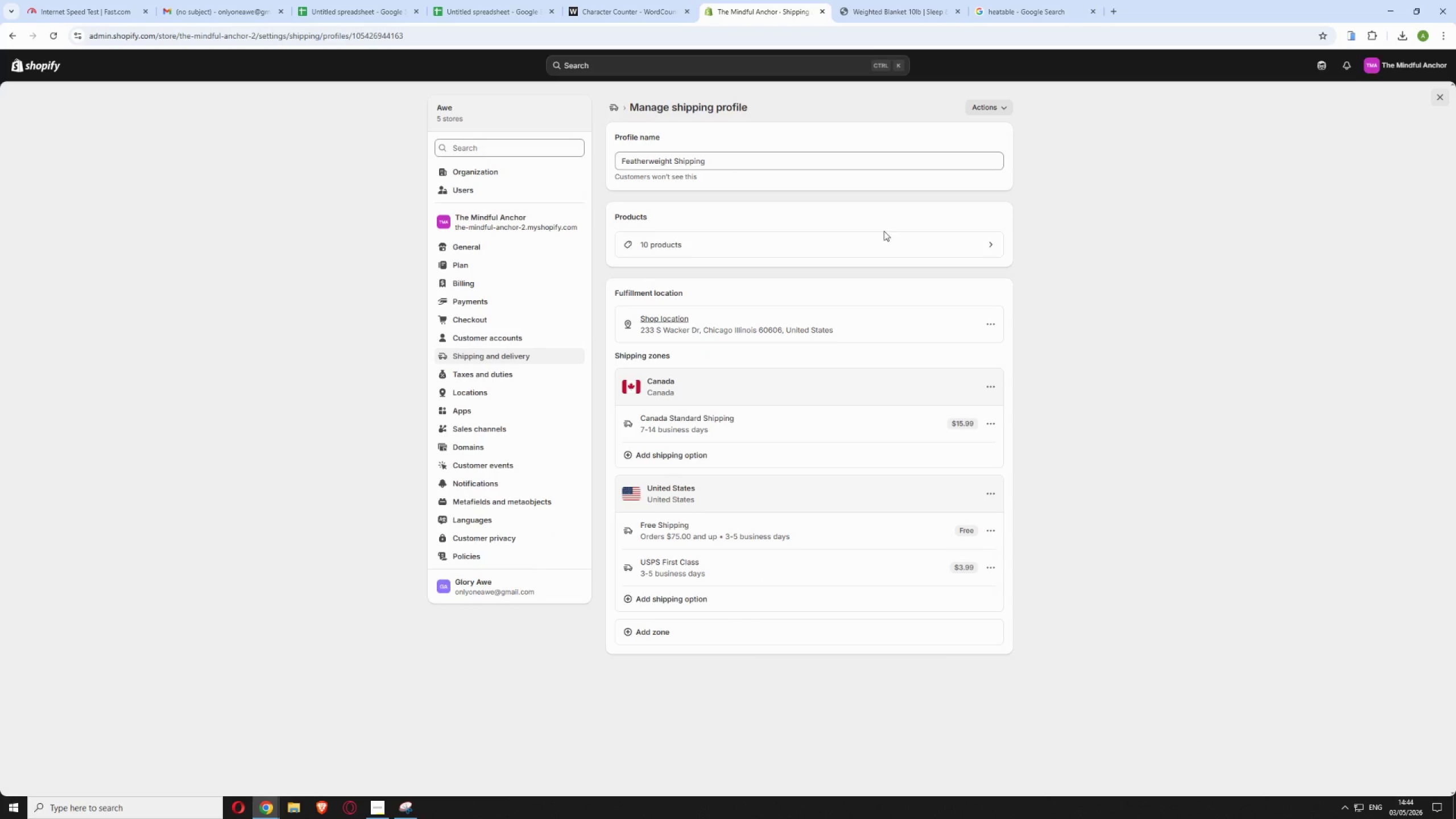 
left_click([883, 238])
 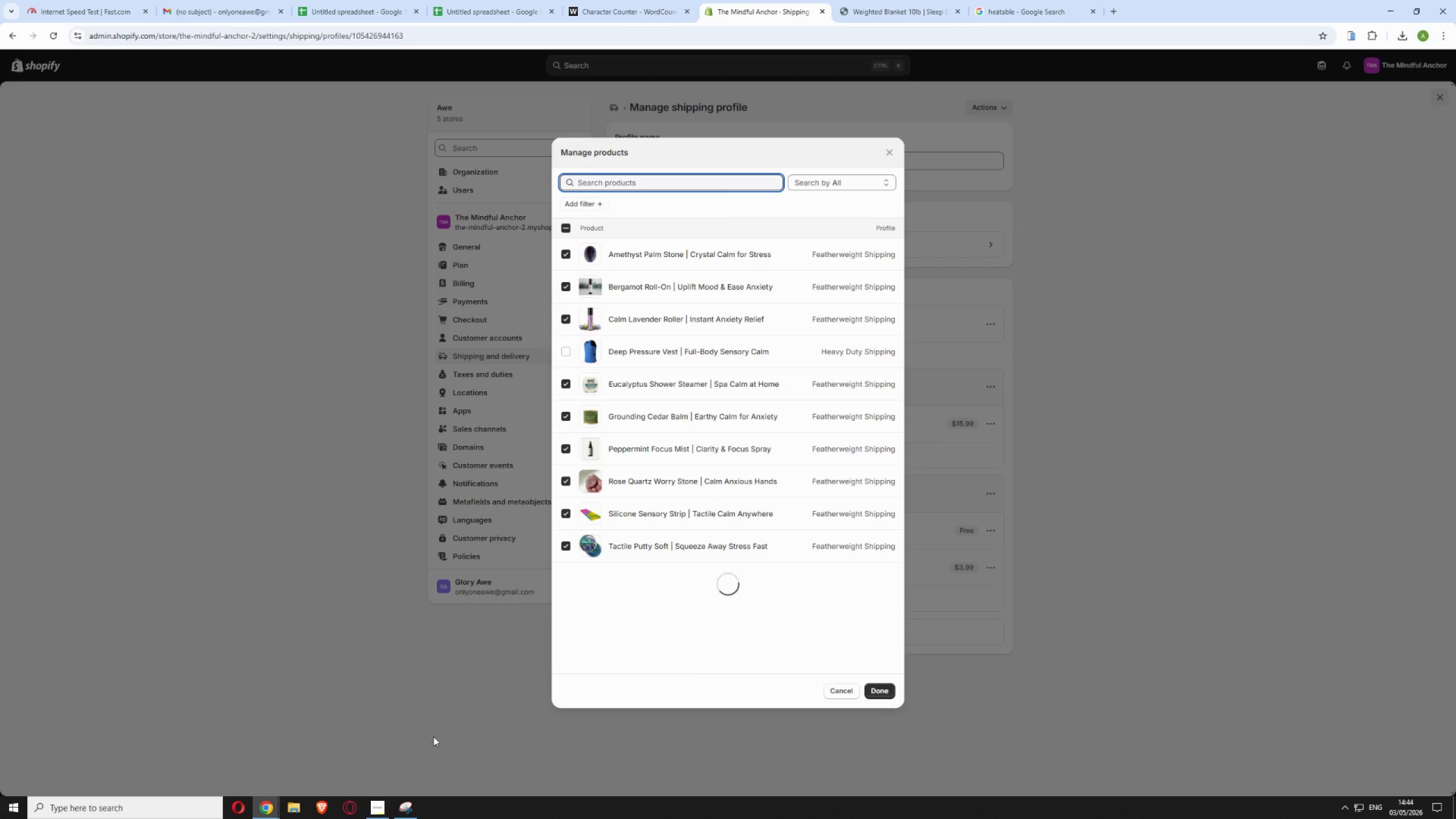 
left_click([400, 805])
 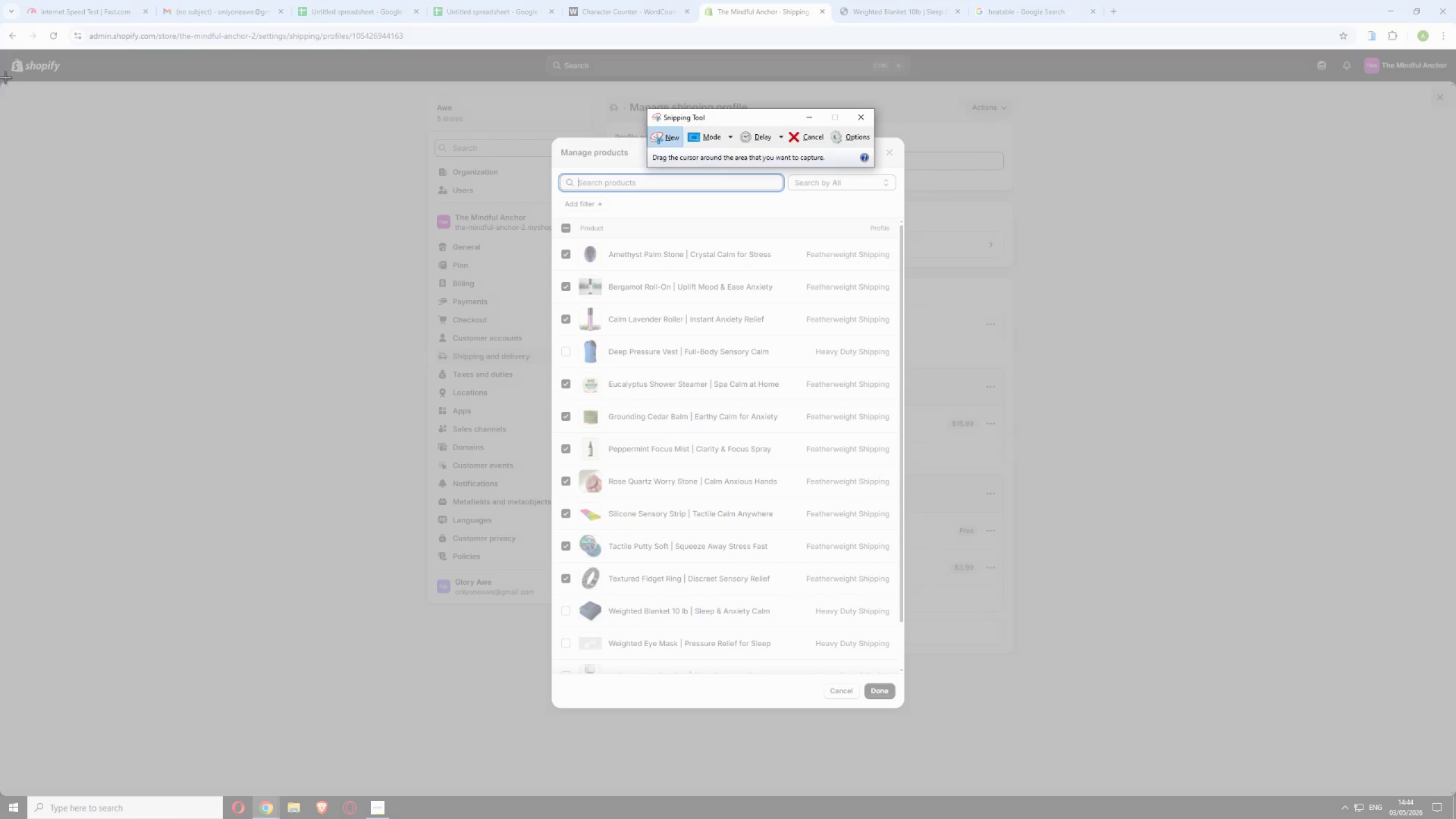 
left_click_drag(start_coordinate=[4, 53], to_coordinate=[1454, 796])
 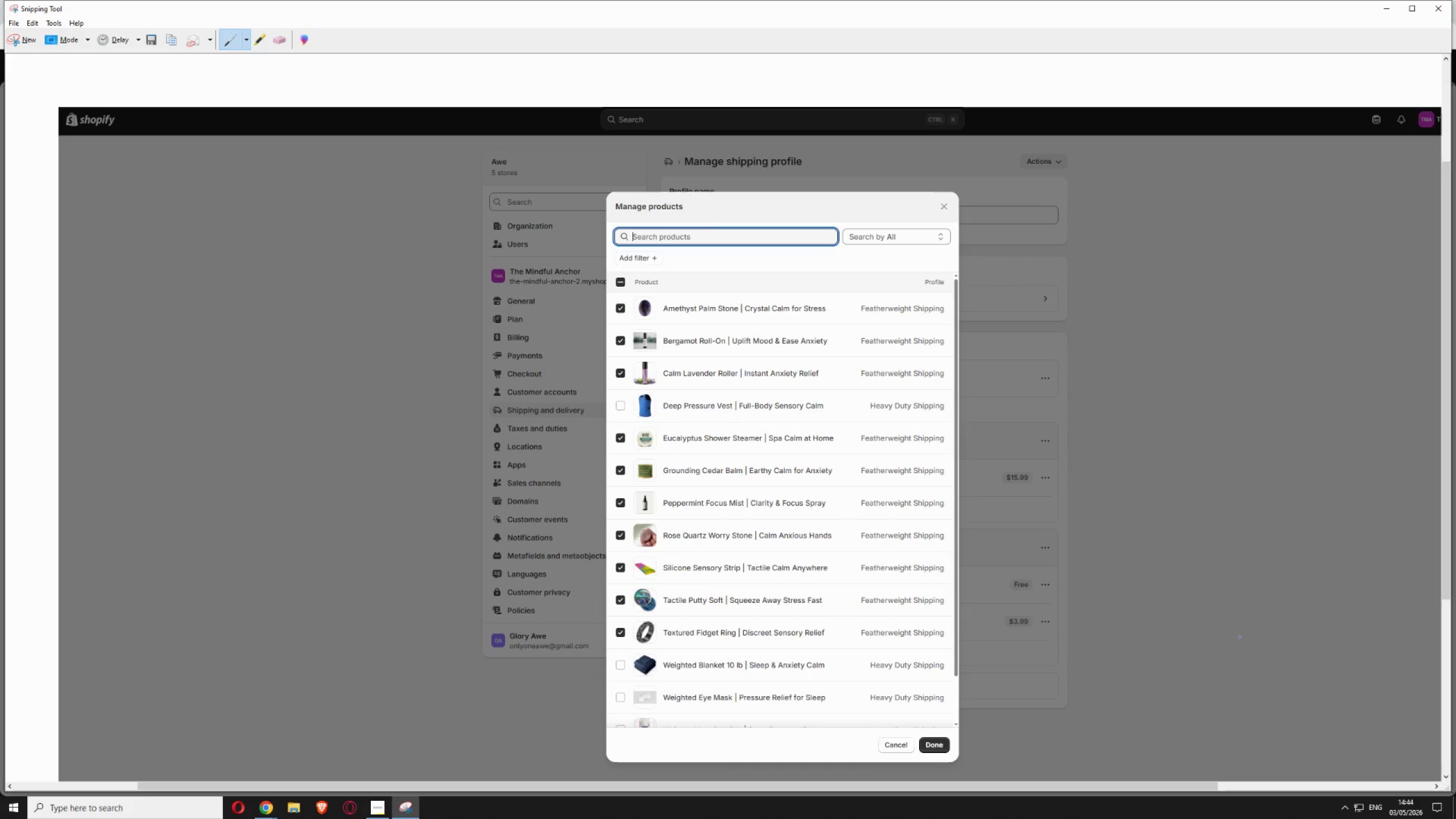 
key(Control+S)
 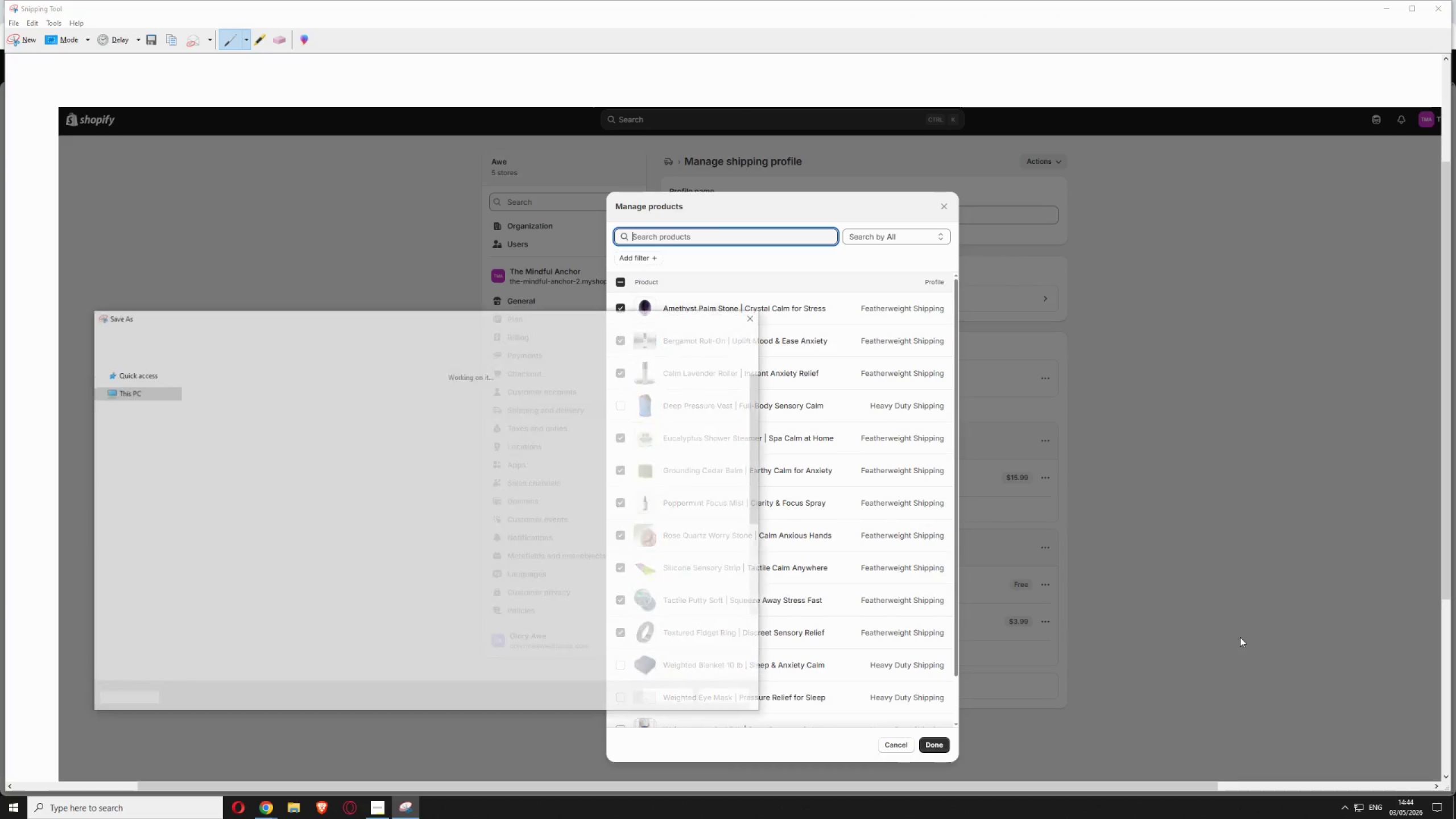 
type(fa)
key(Backspace)
type(eatherweight shipping profile with products assigned)
 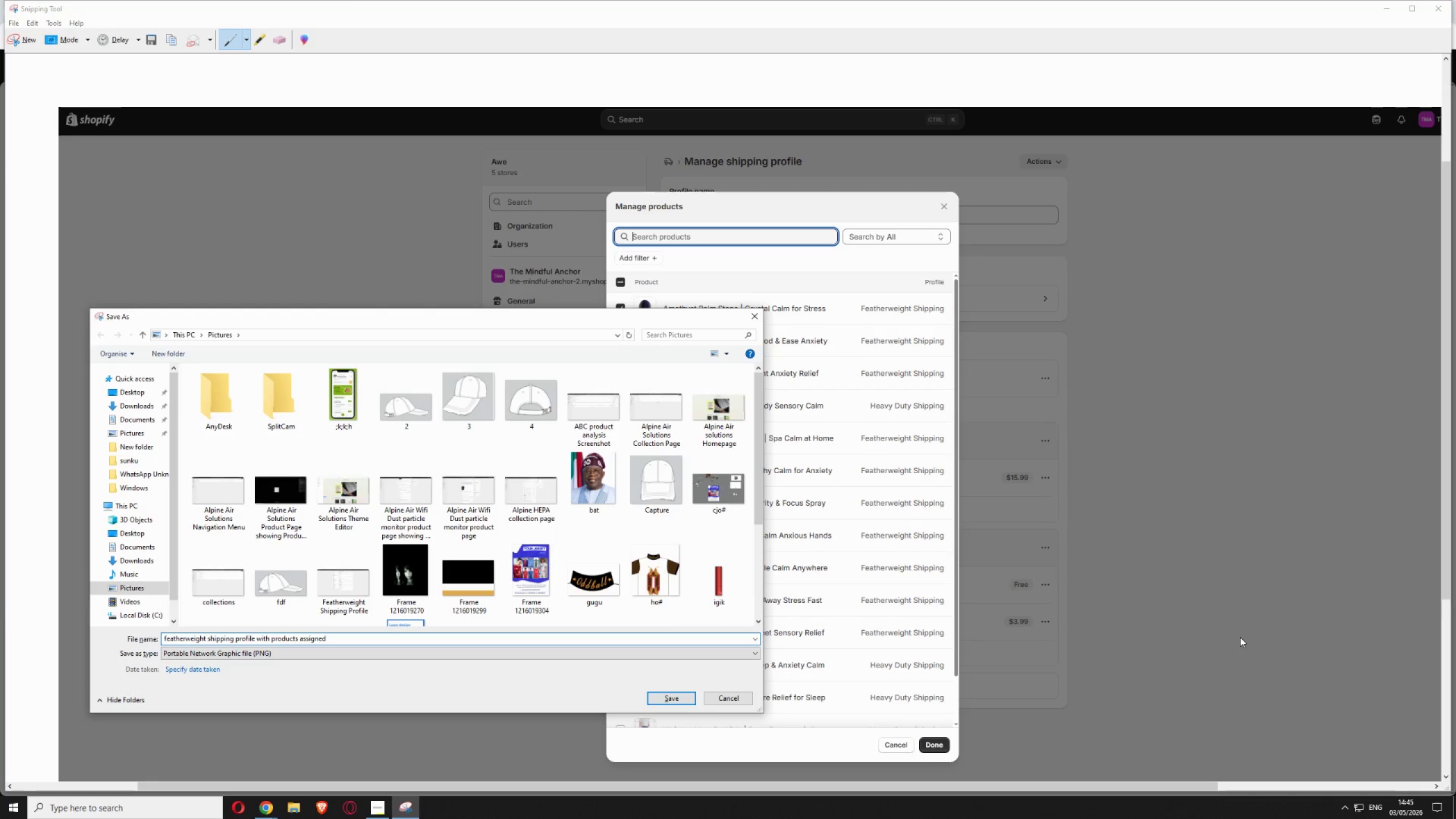 
key(Enter)
 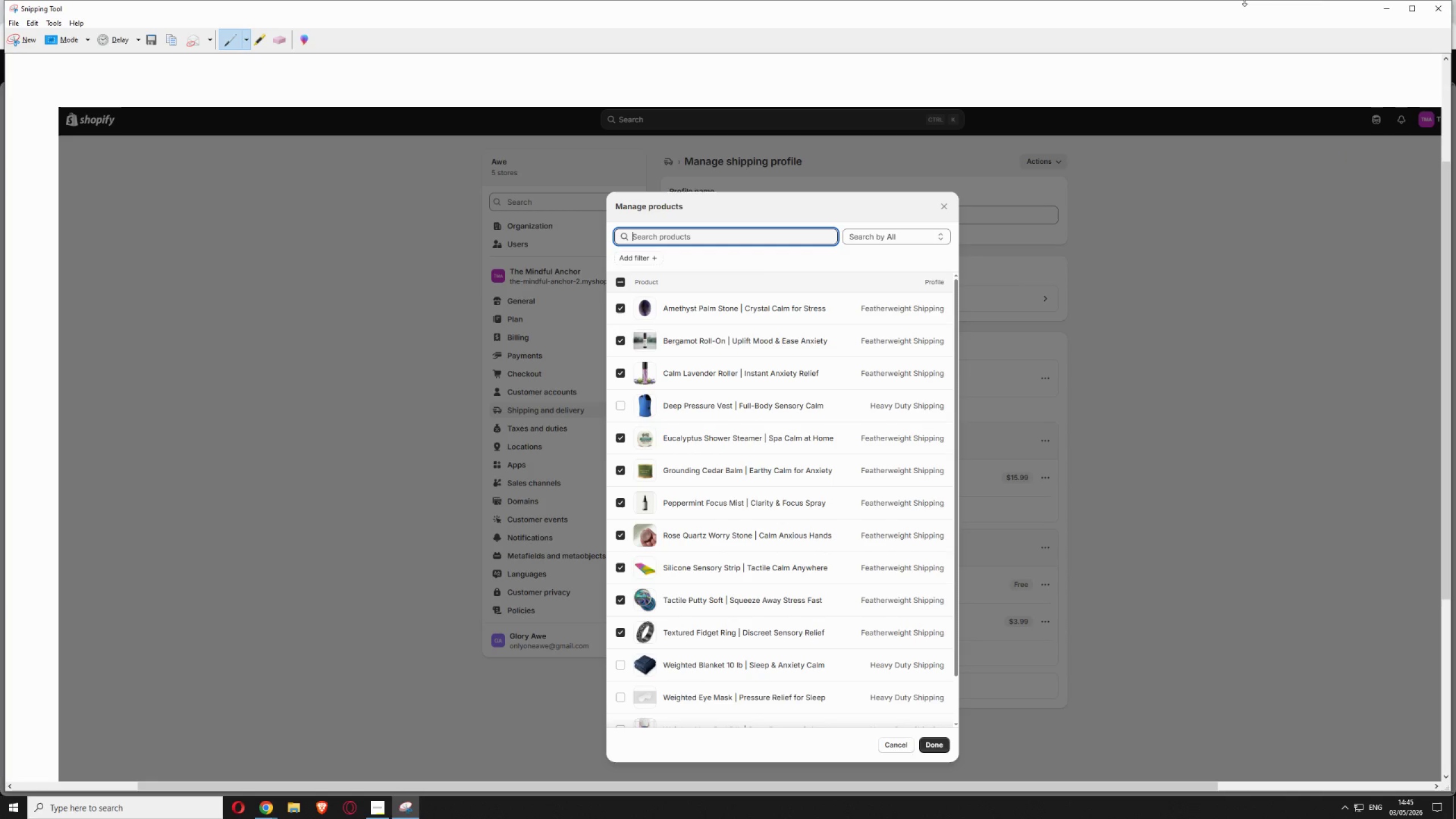 
left_click([1380, 9])
 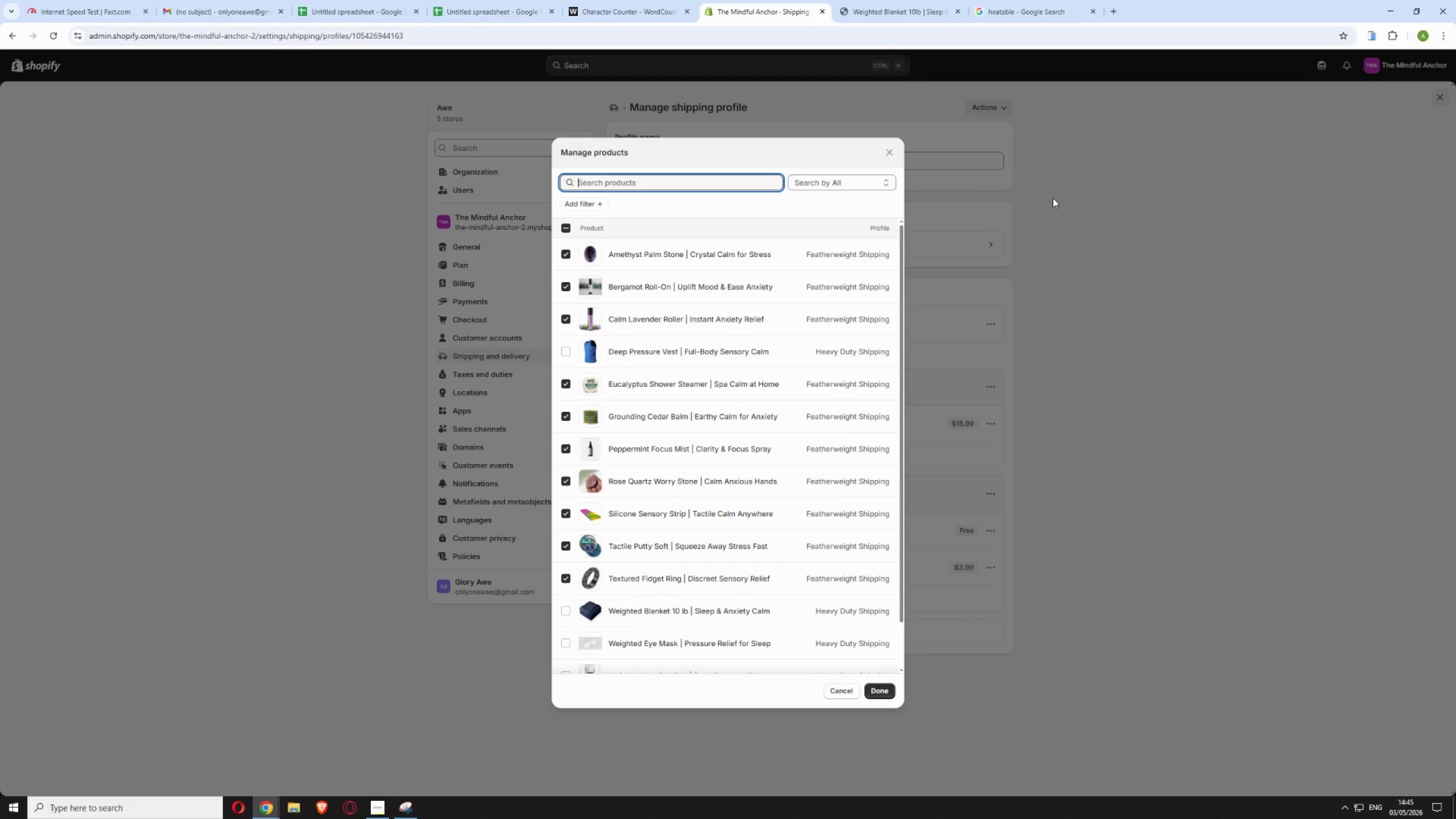 
left_click([1221, 185])
 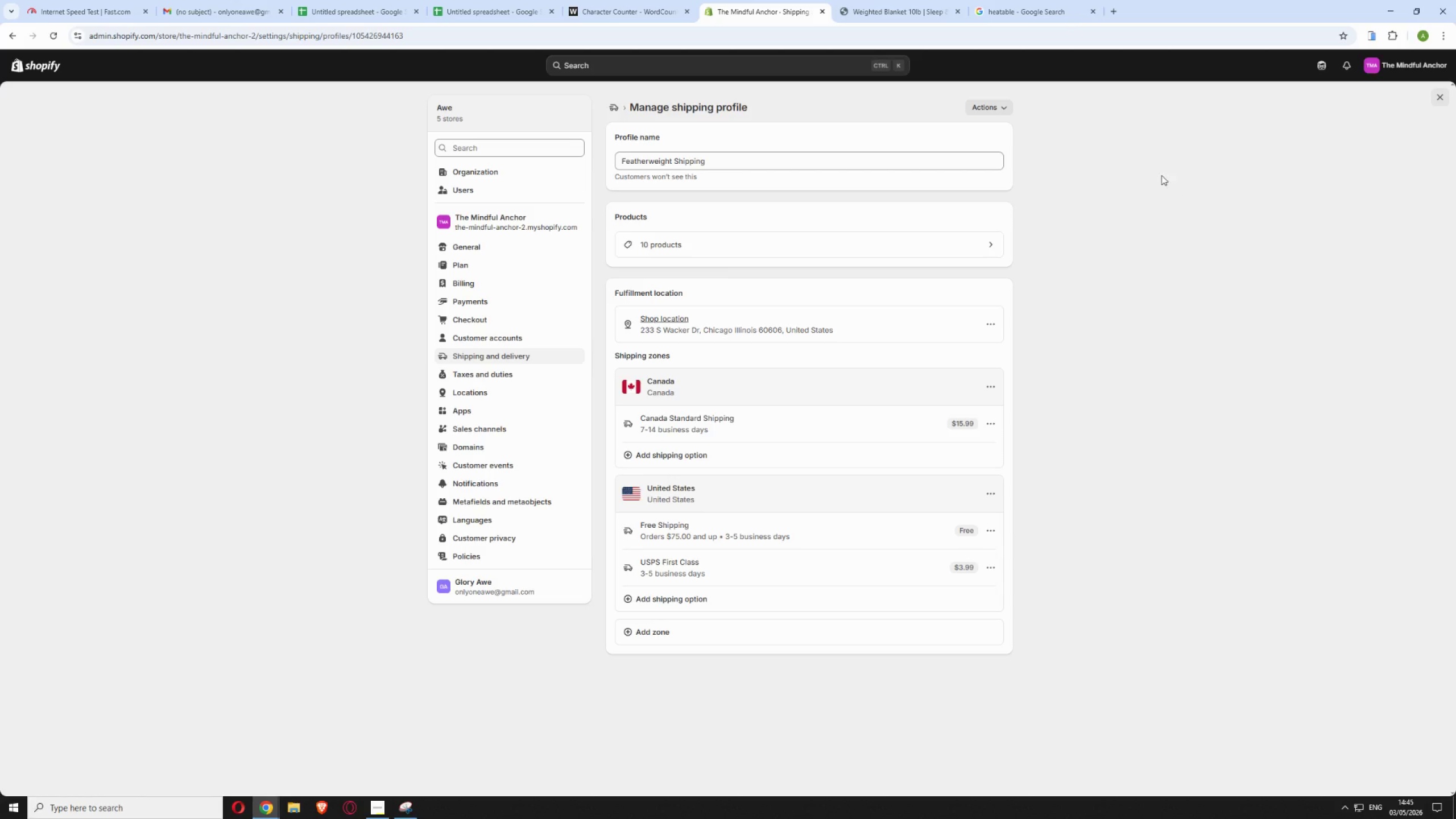 
left_click([526, 356])
 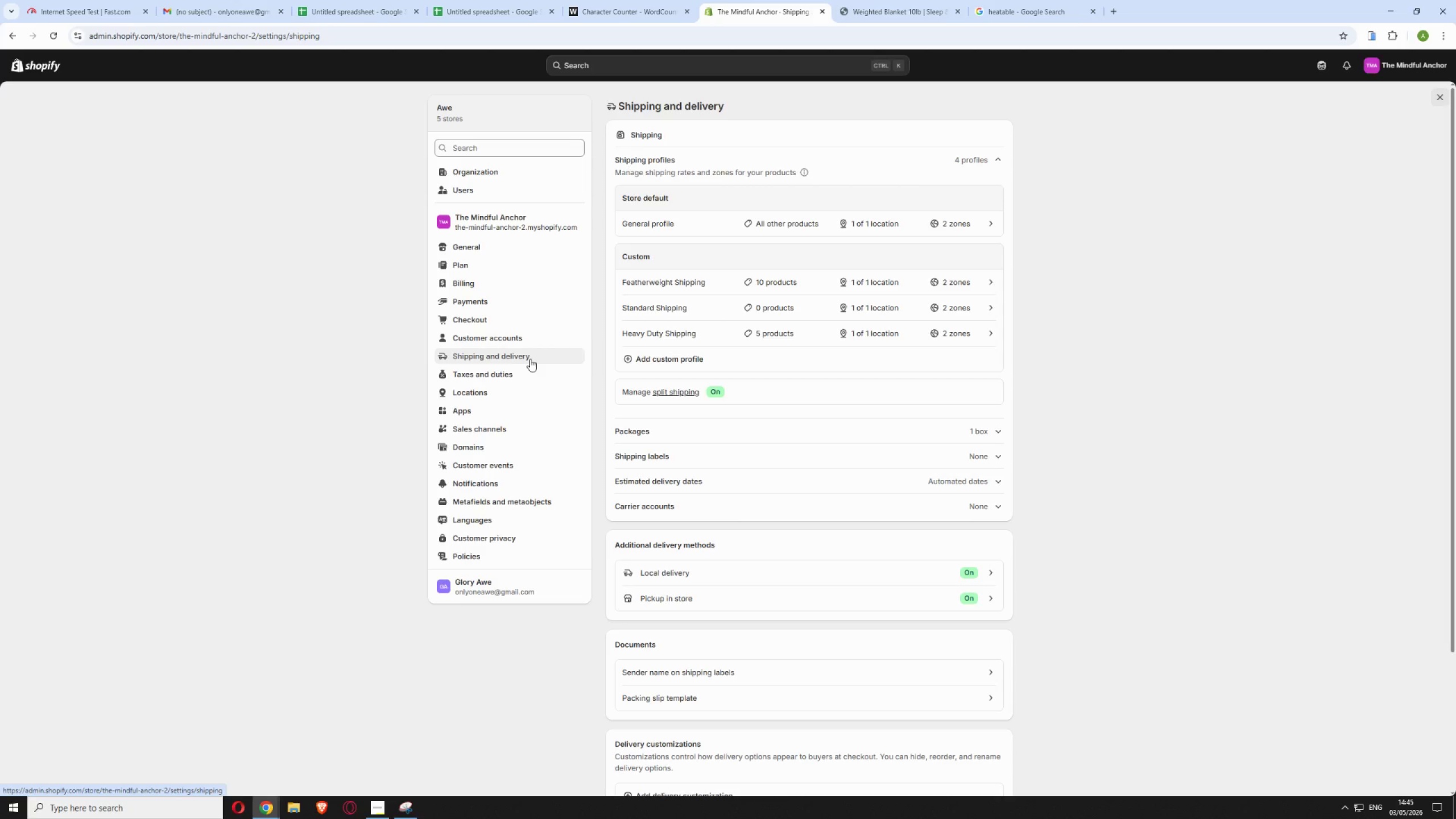 
wait(8.69)
 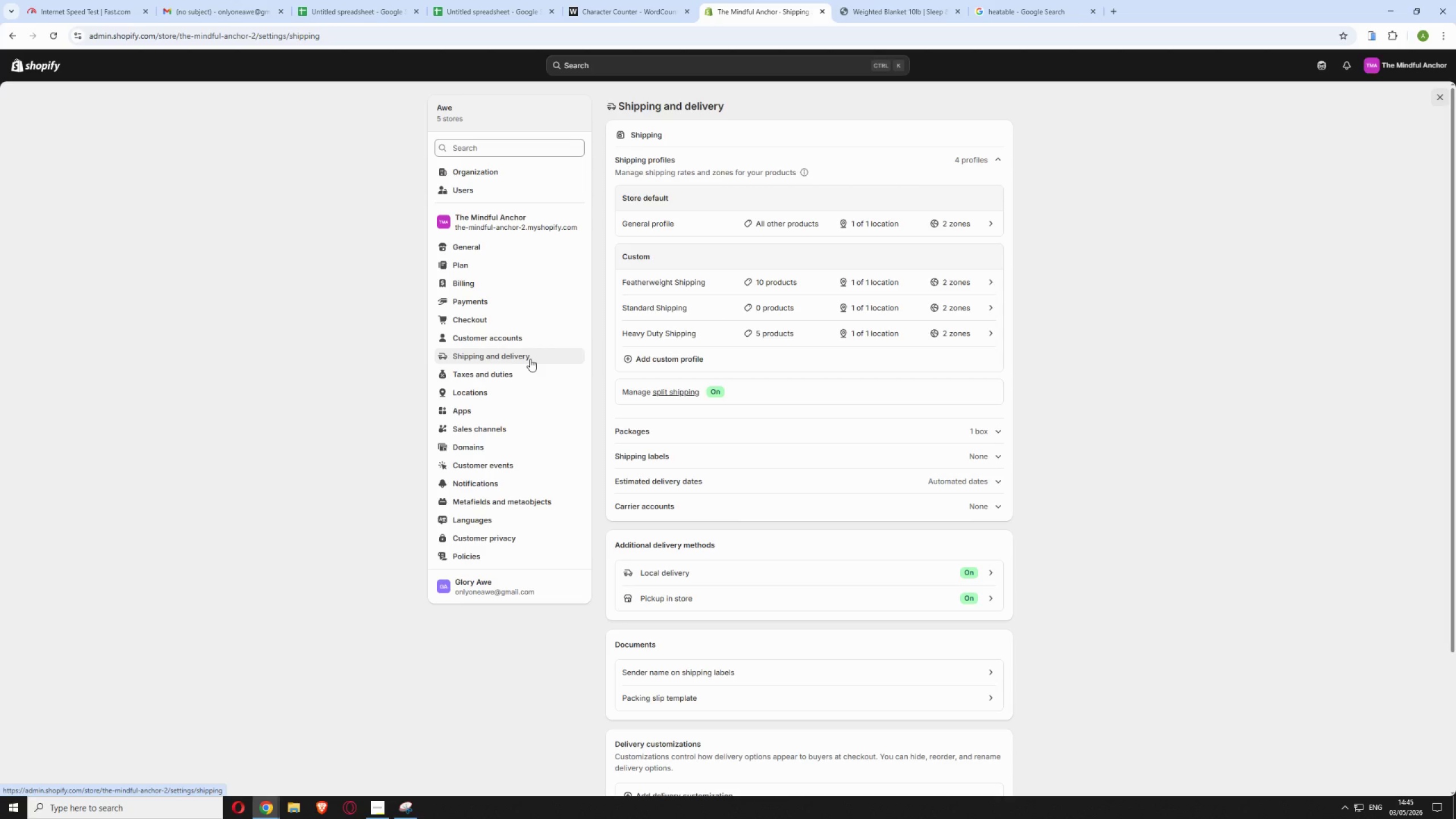 
left_click([724, 309])
 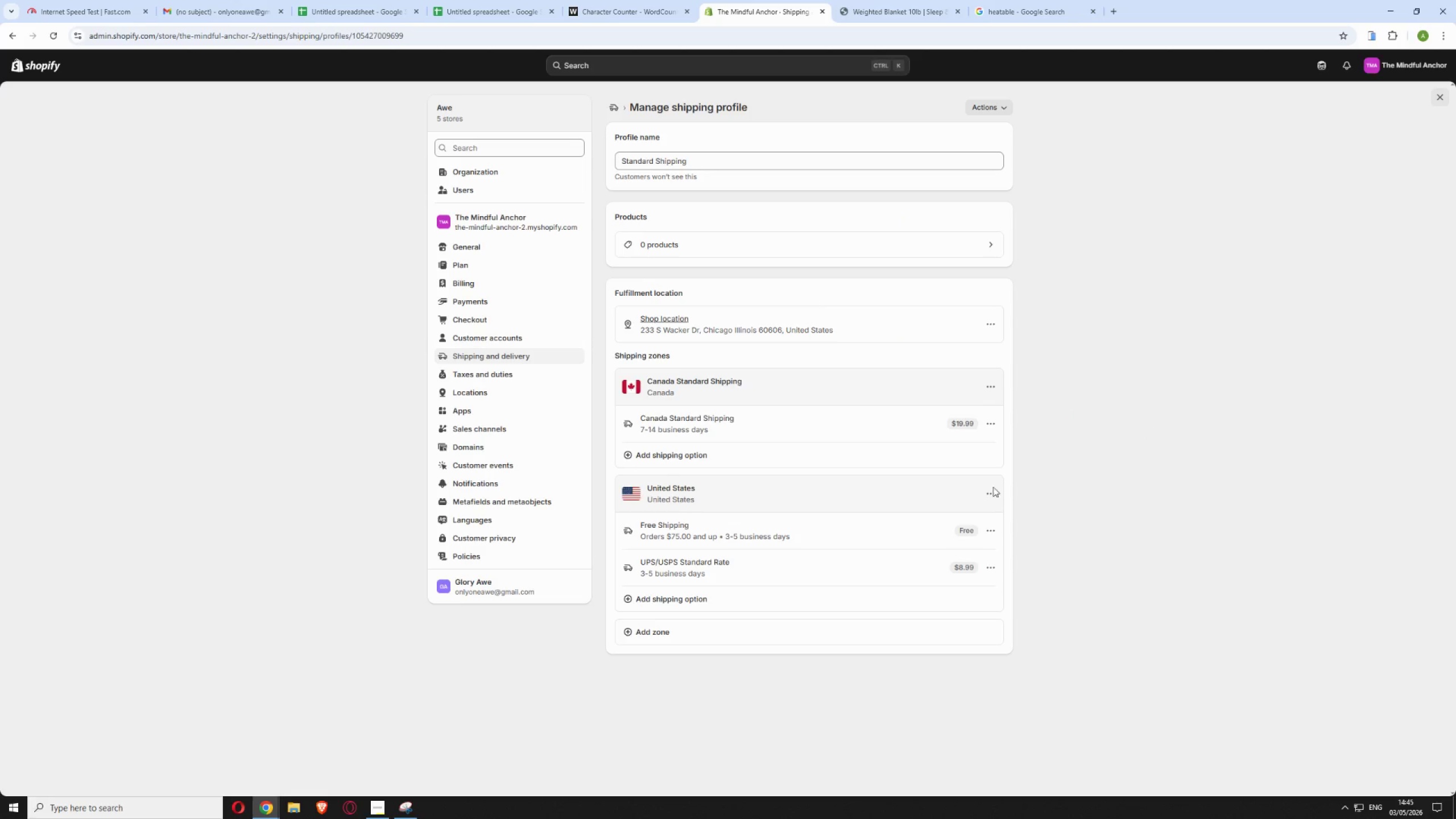 
left_click([414, 806])
 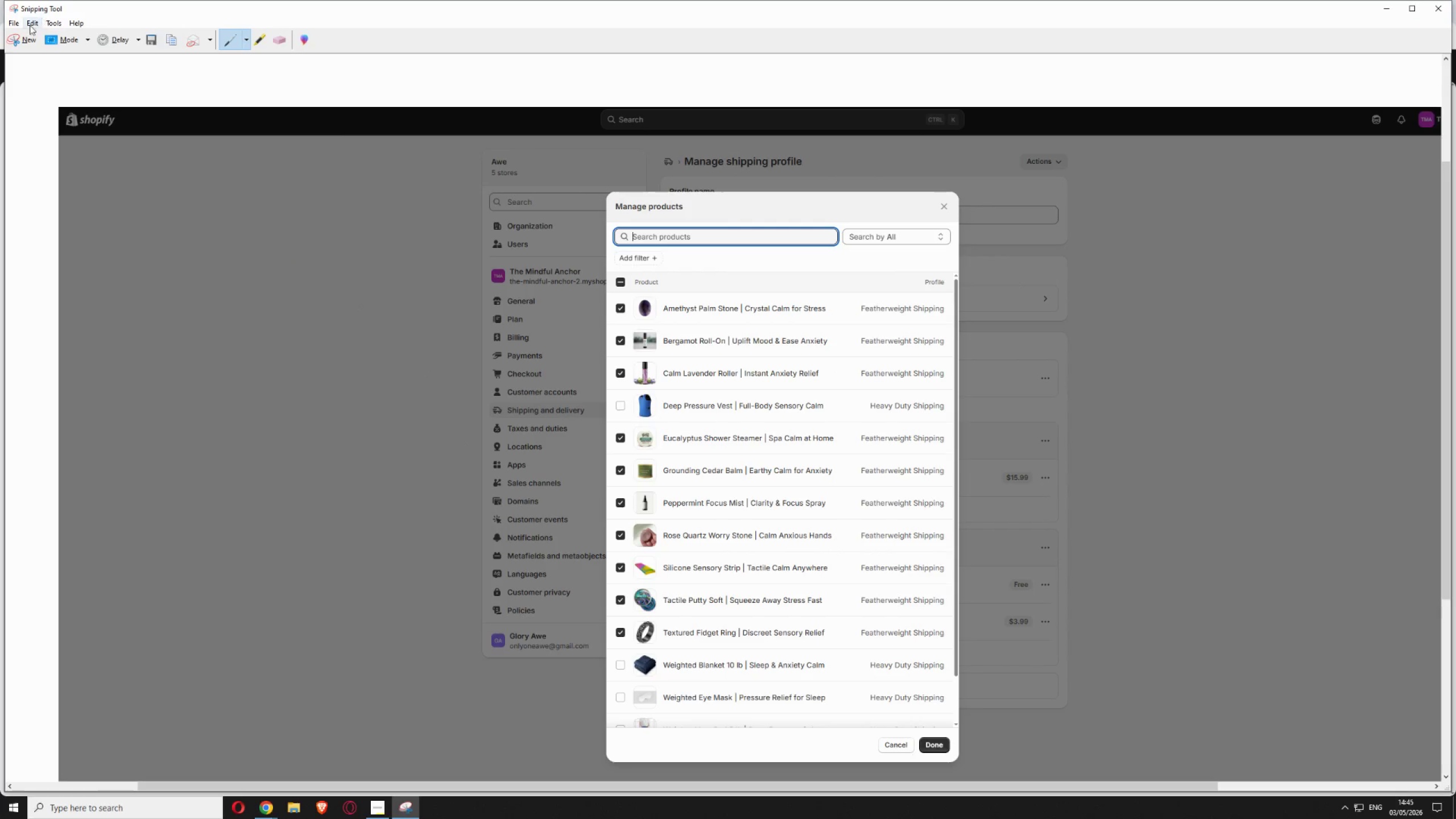 
left_click([29, 38])
 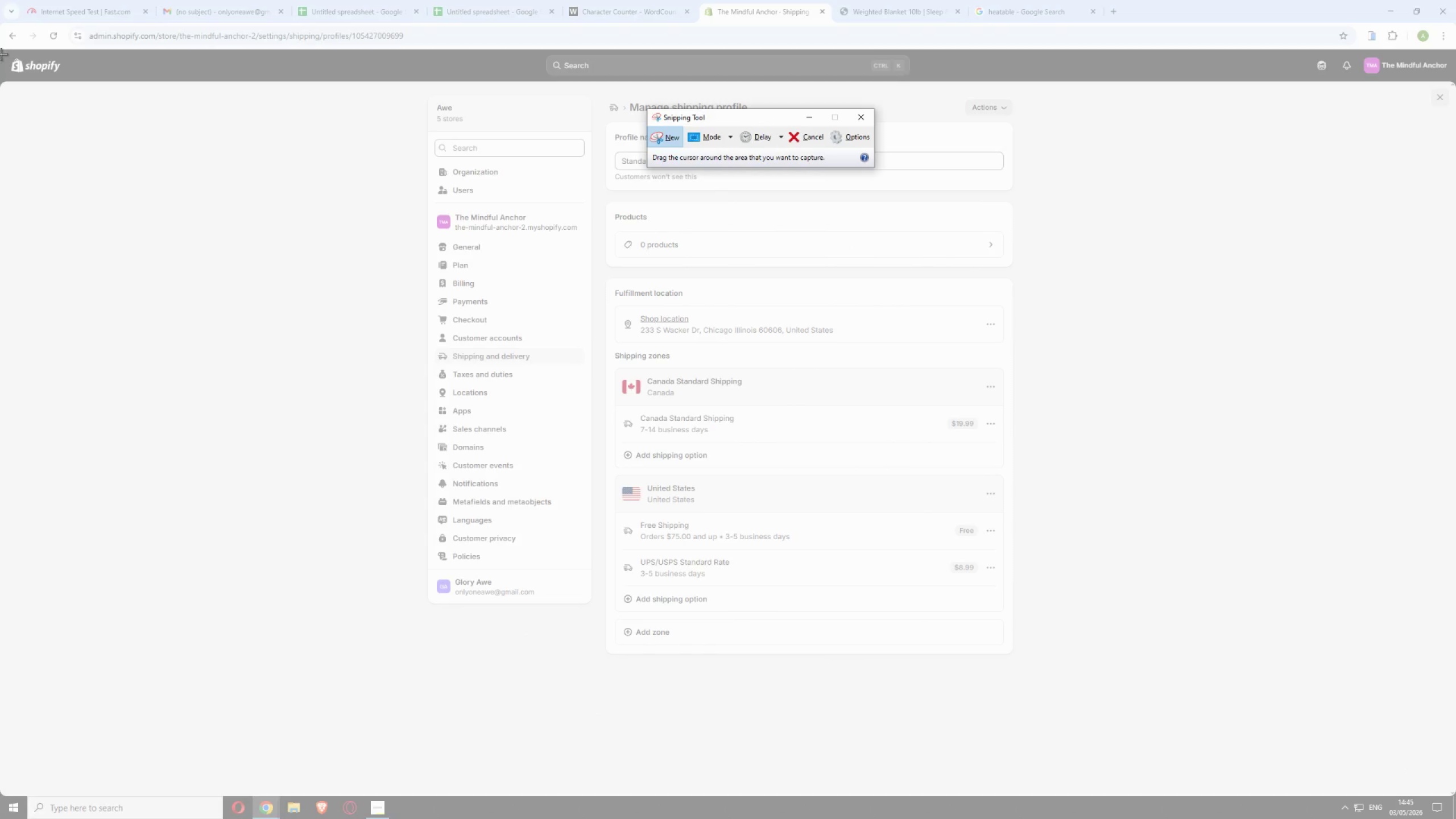 
left_click_drag(start_coordinate=[0, 52], to_coordinate=[1455, 796])
 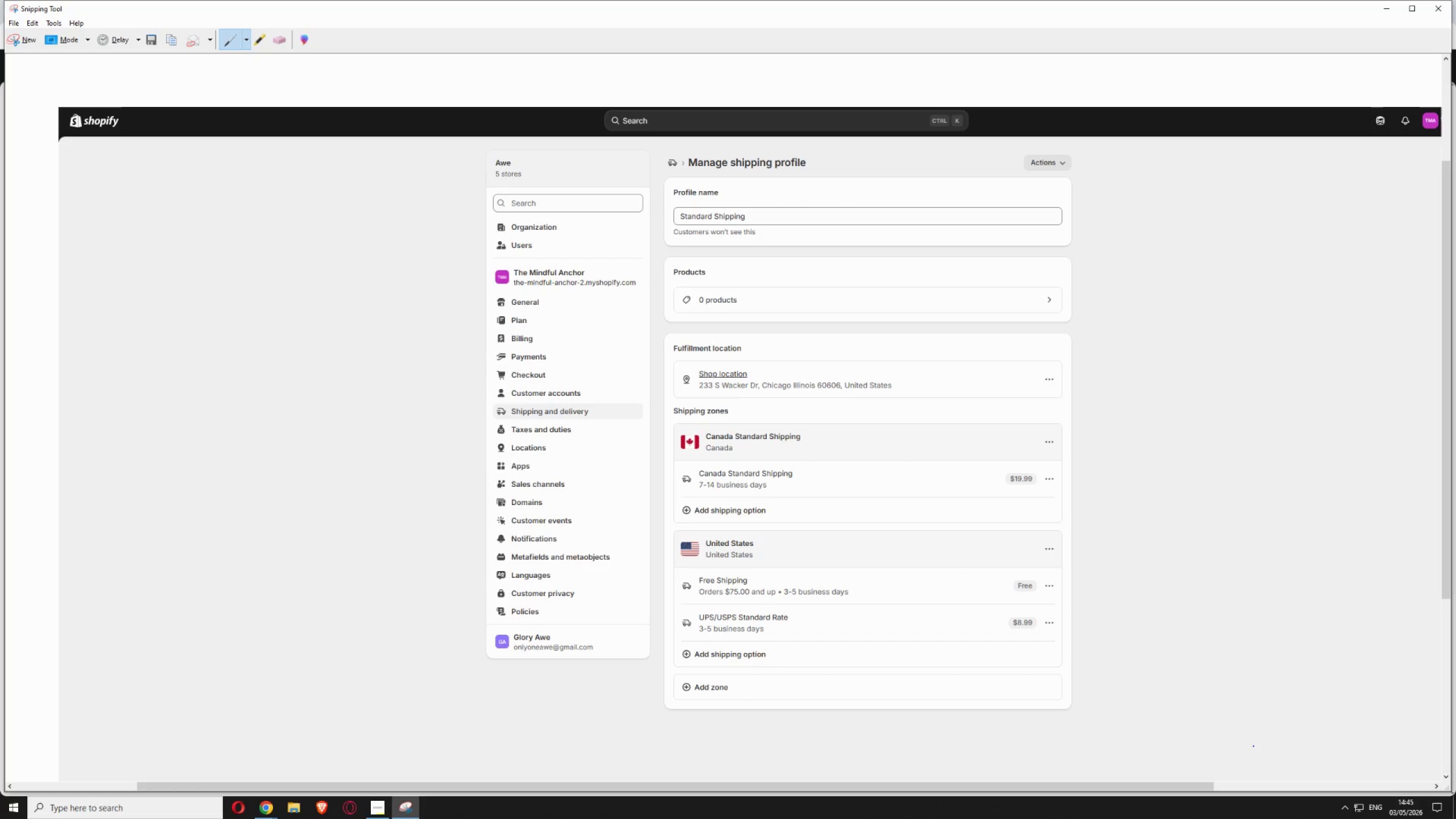 
key(Control+S)
 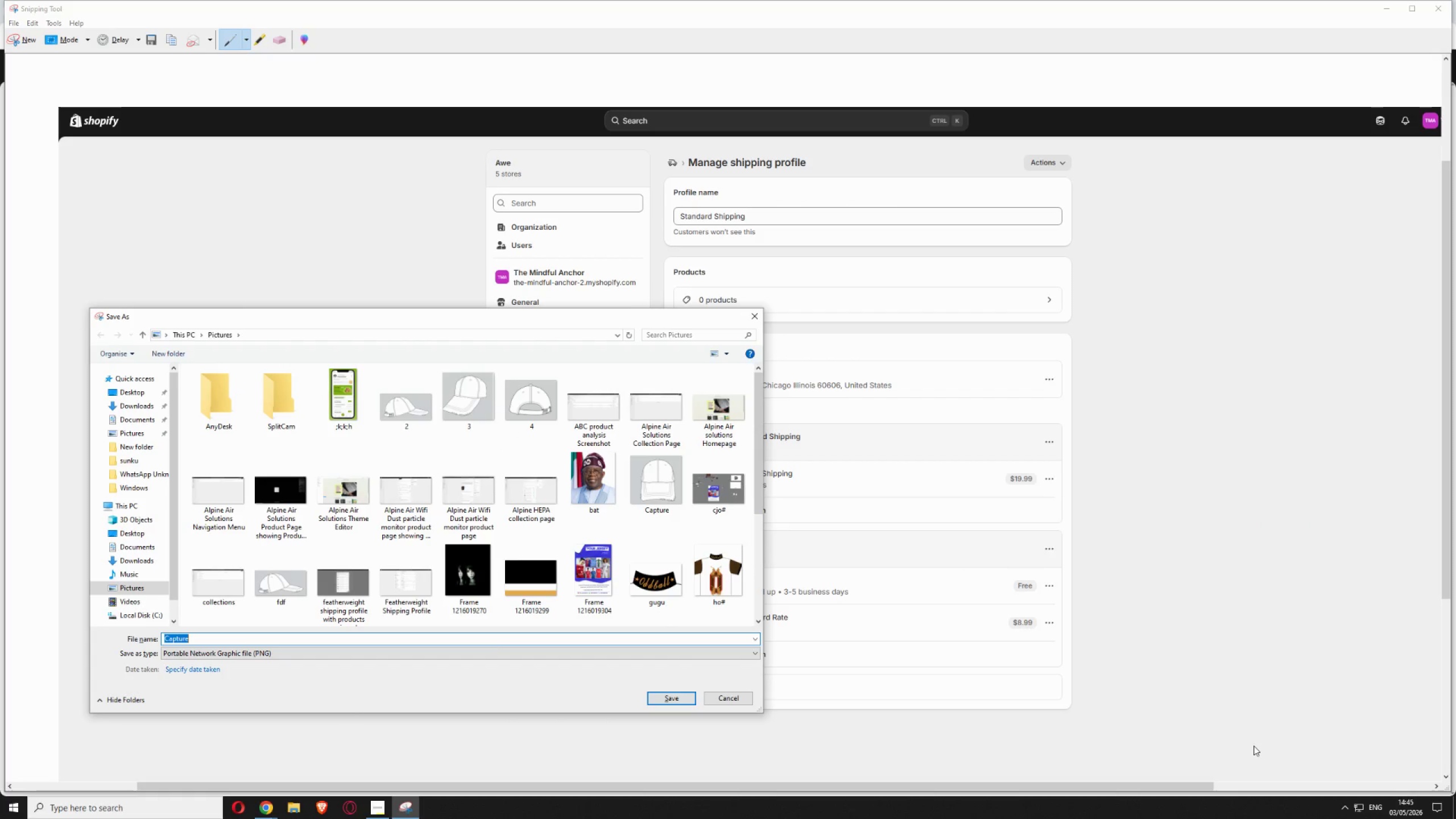 
type(Stana)
key(Backspace)
type(dard Shipping Profile)
 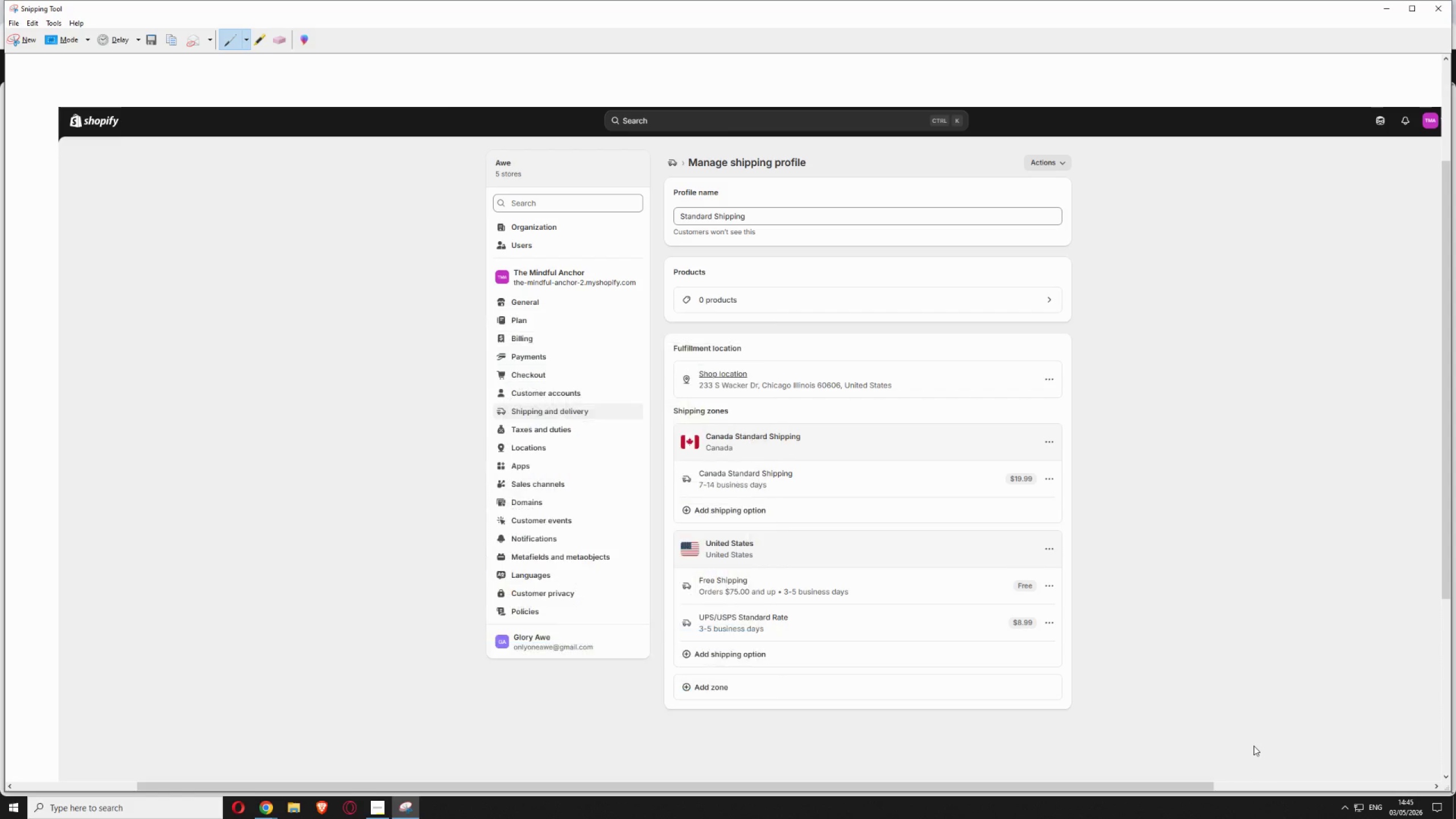 
 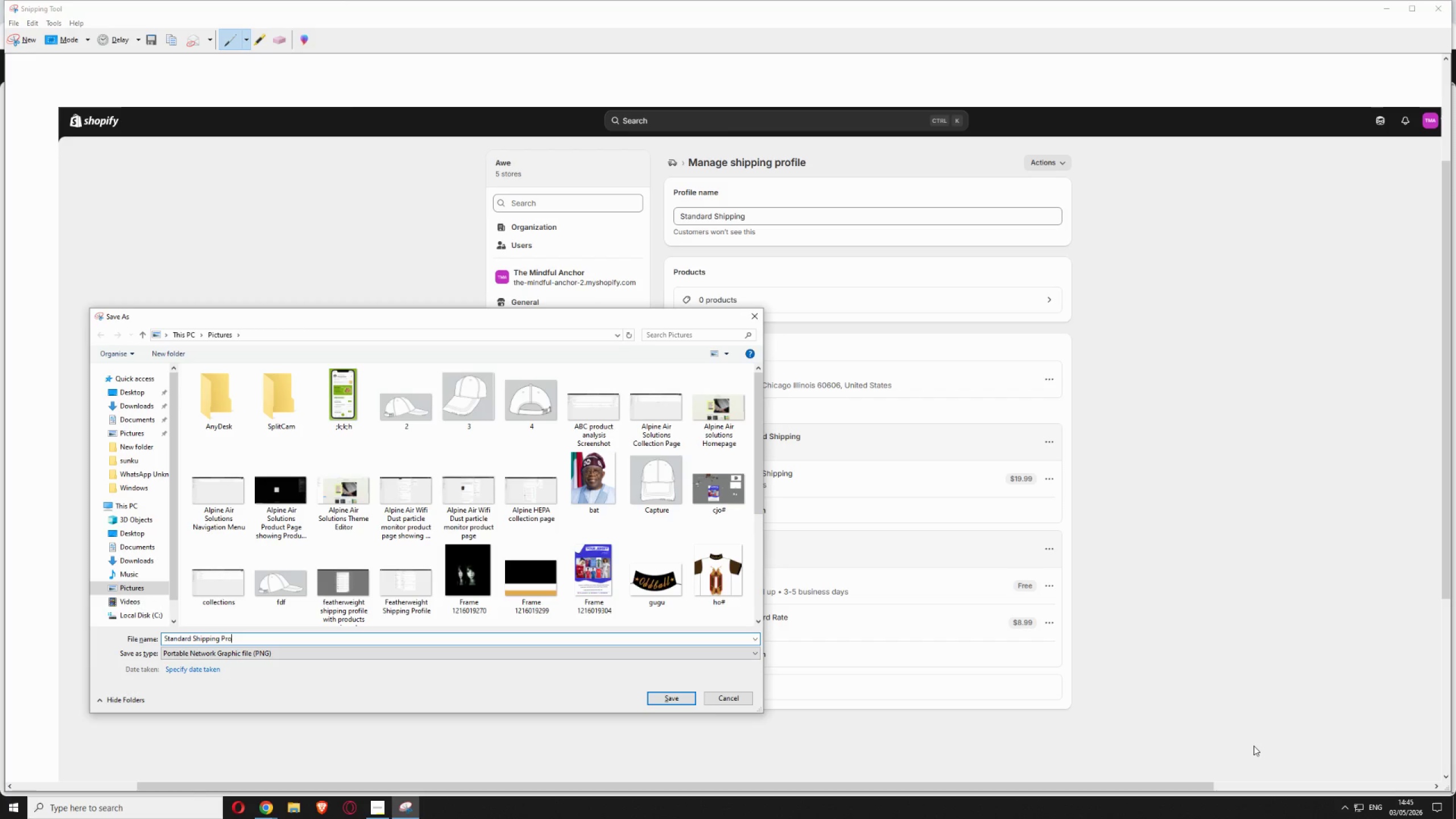 
key(Enter)
 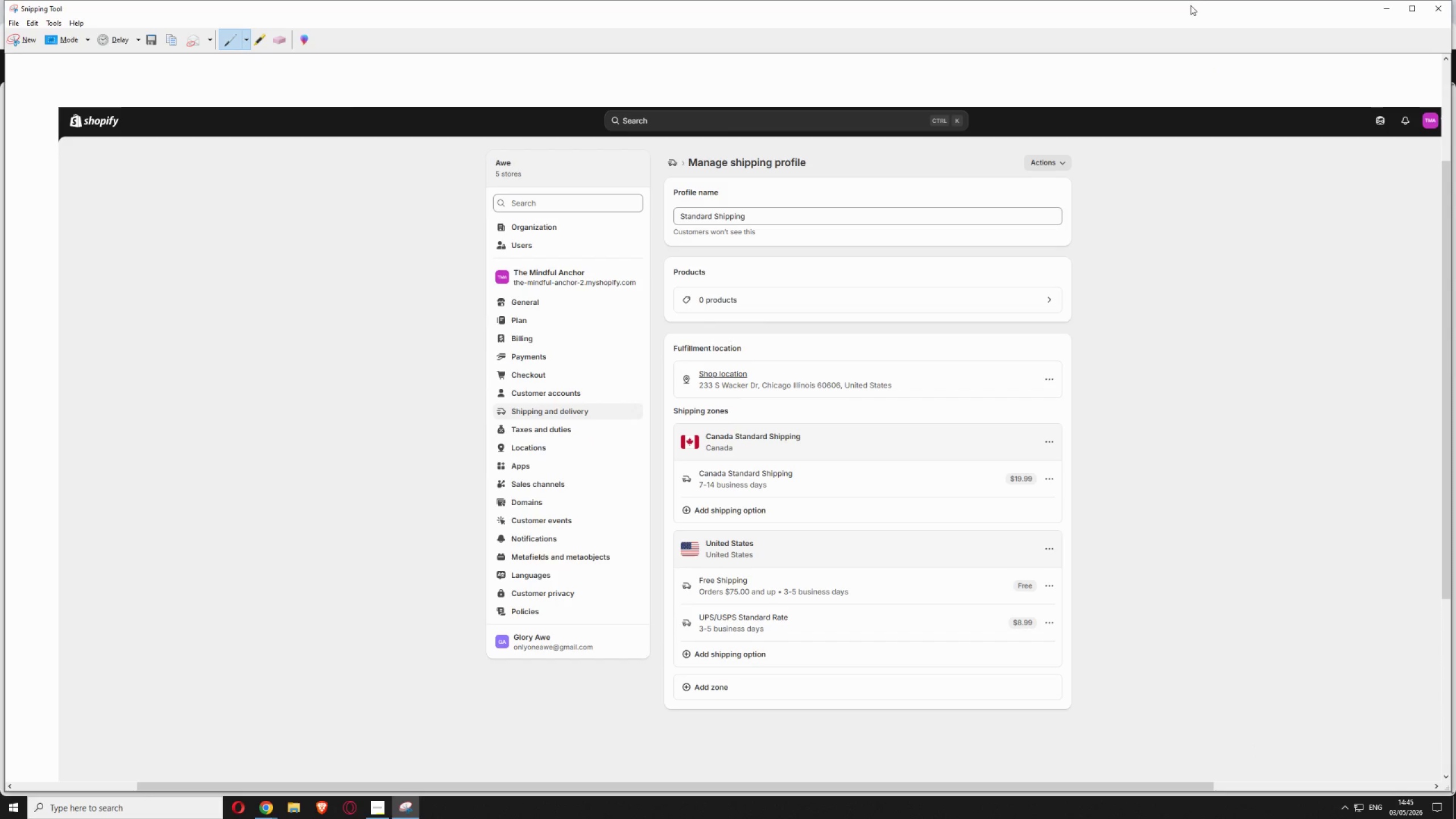 
left_click([1382, 14])
 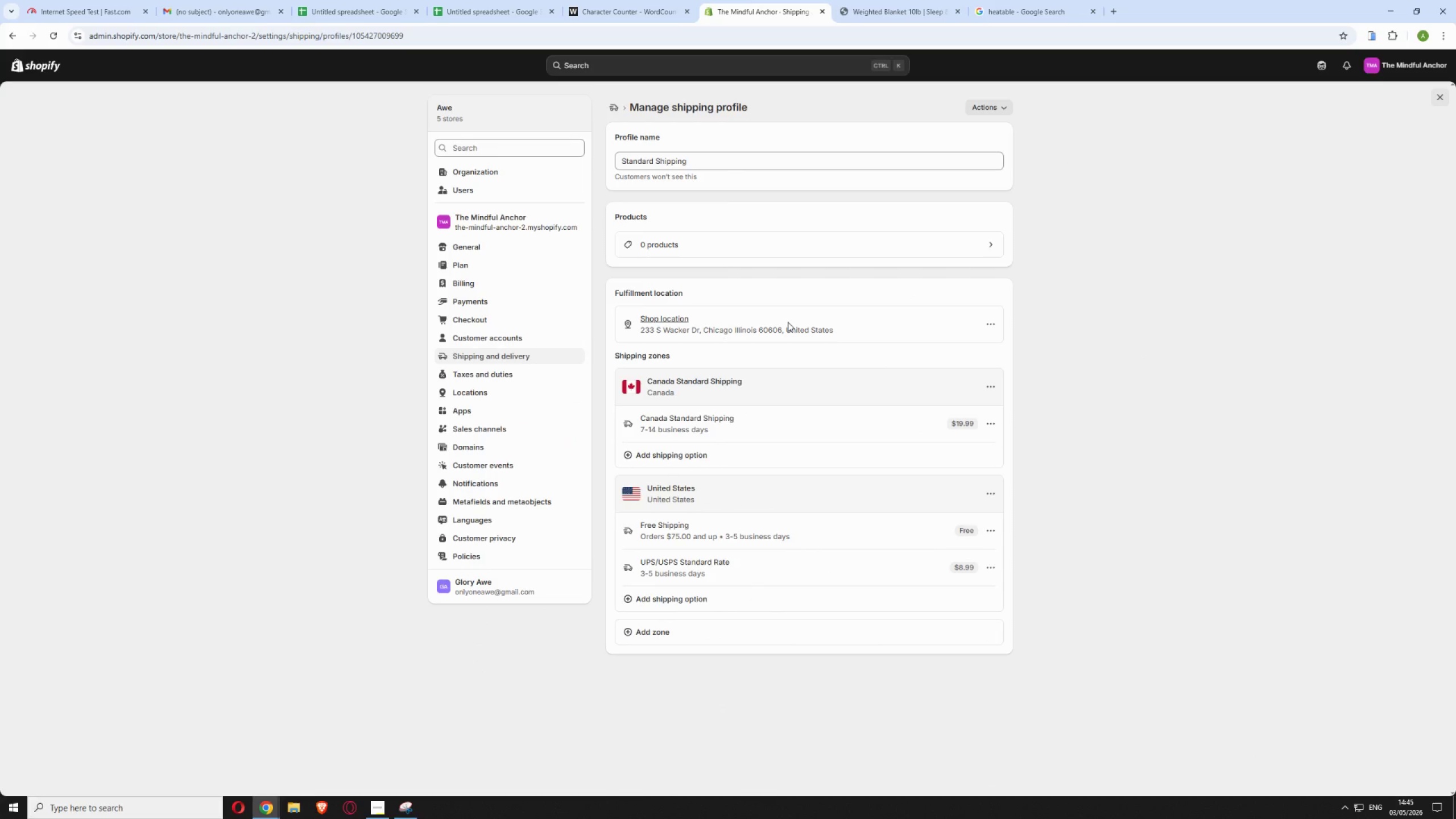 
wait(7.22)
 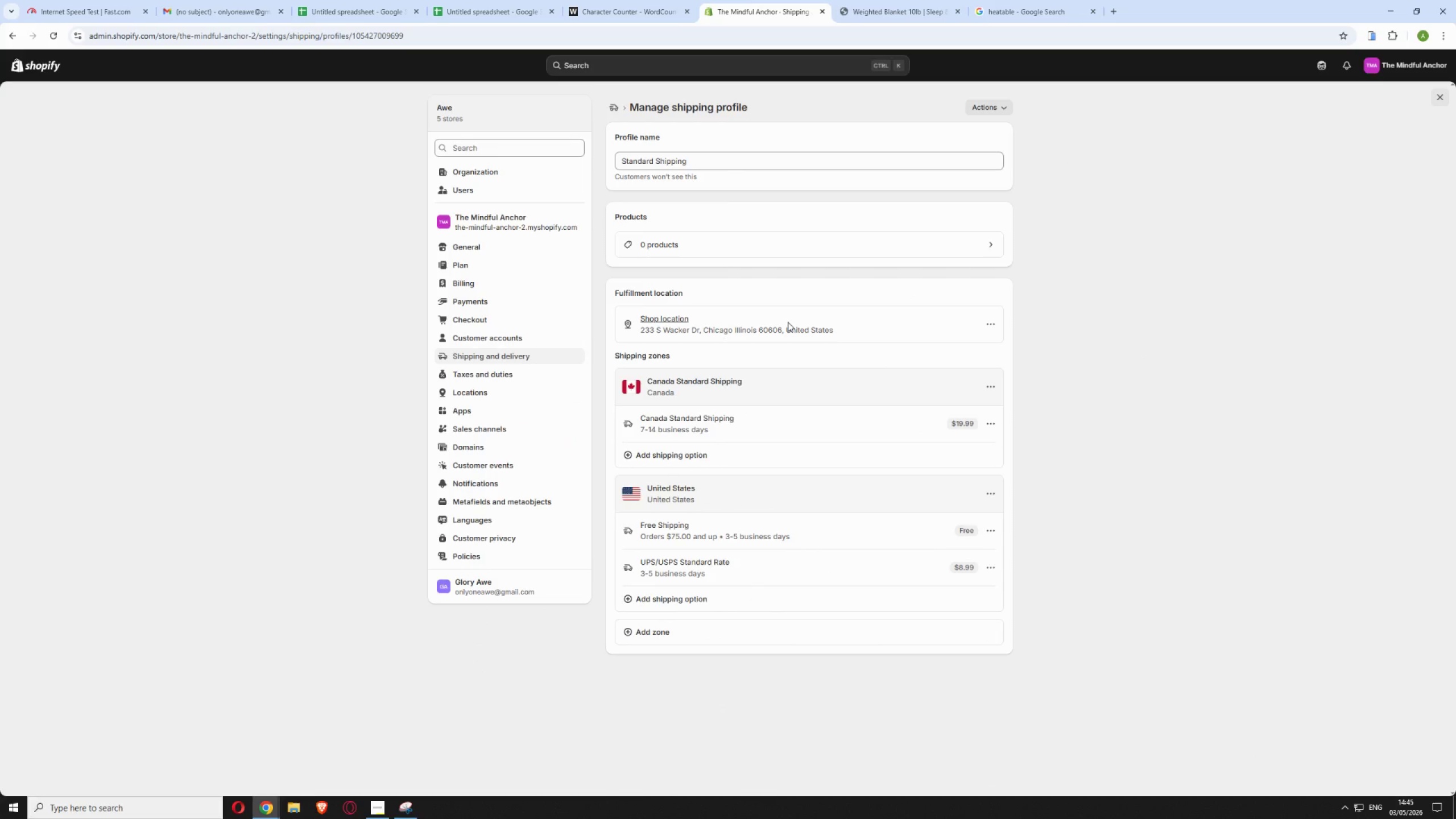 
left_click([527, 351])
 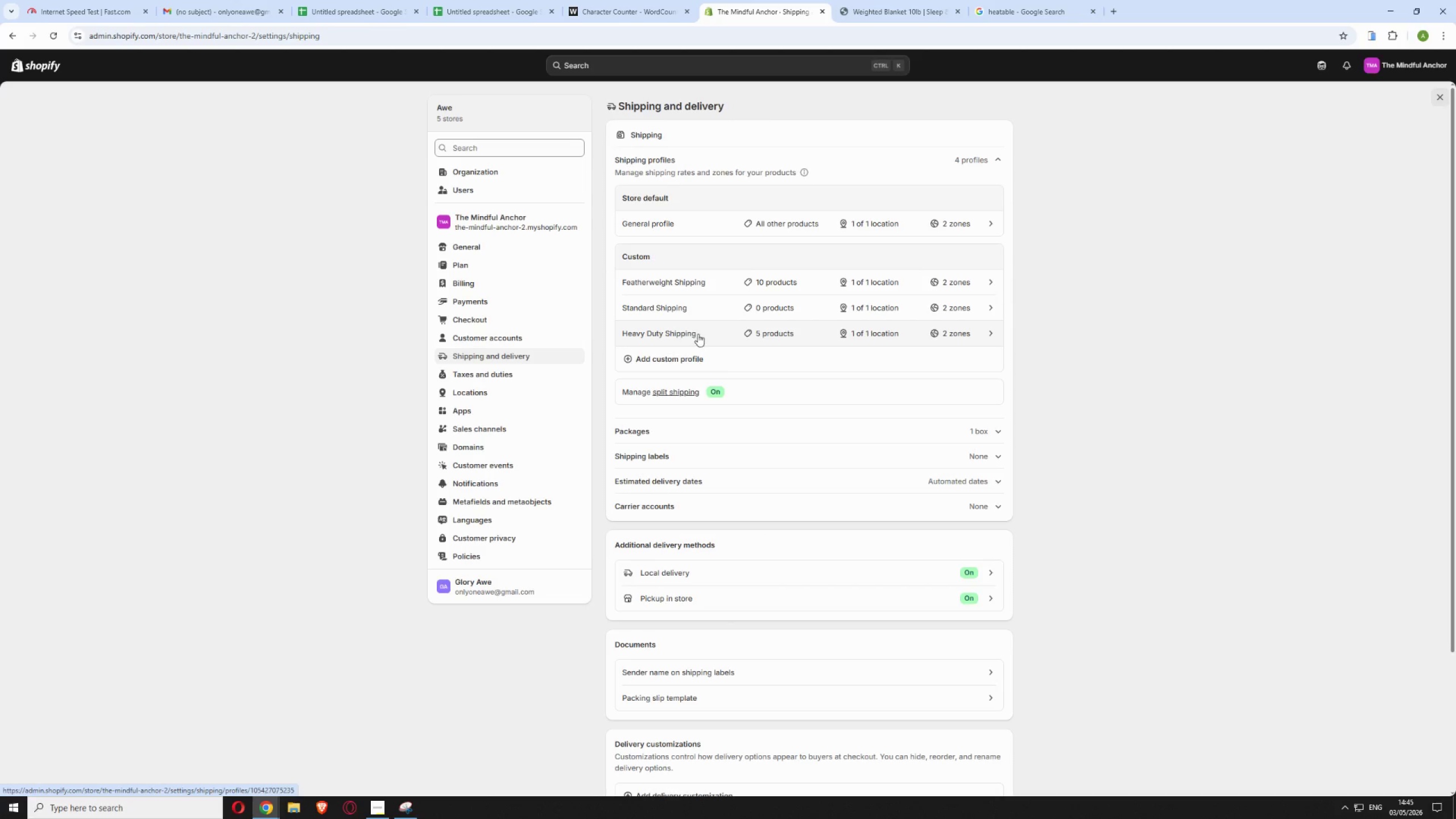 
left_click([699, 334])
 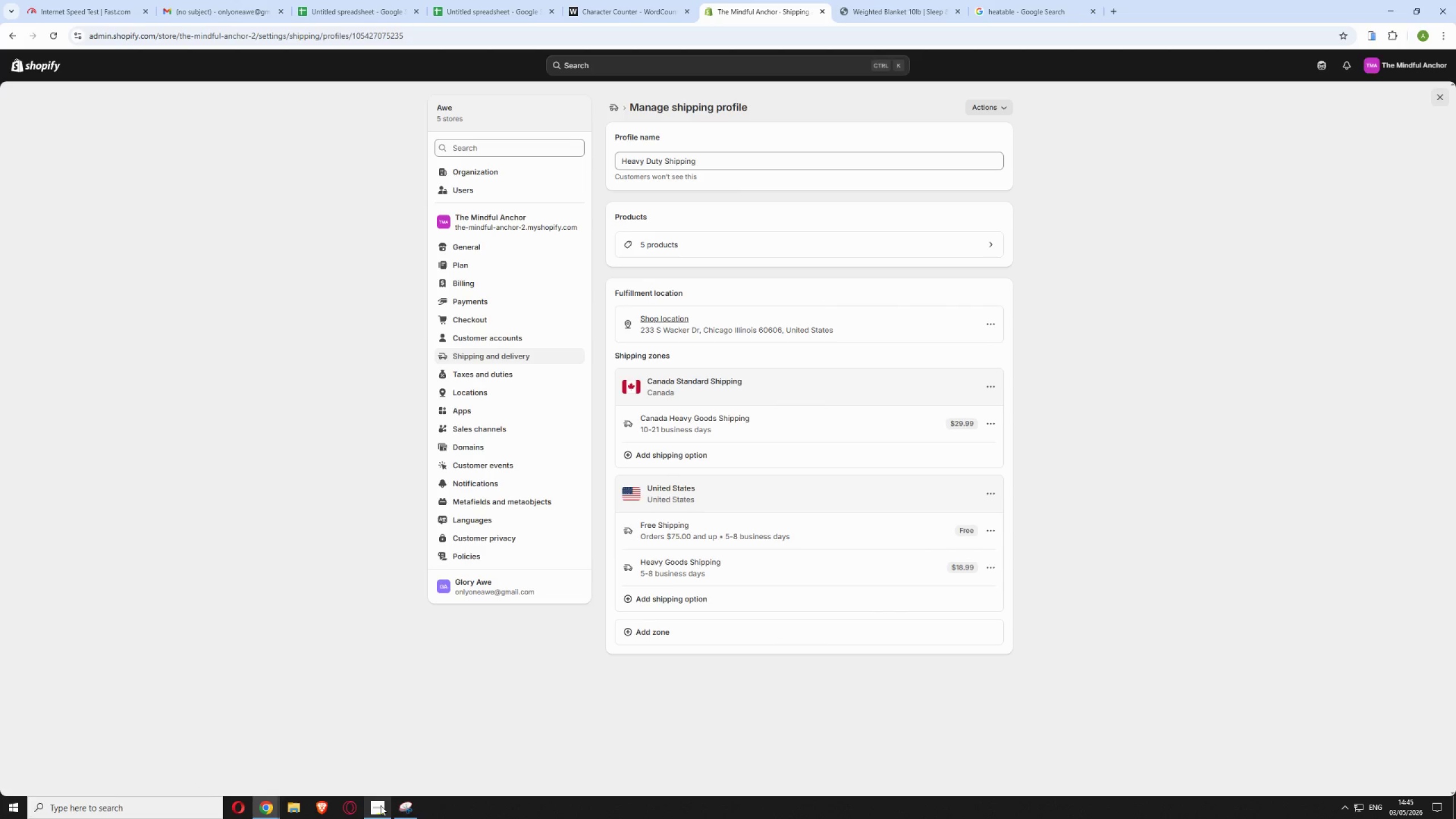 
left_click([411, 813])
 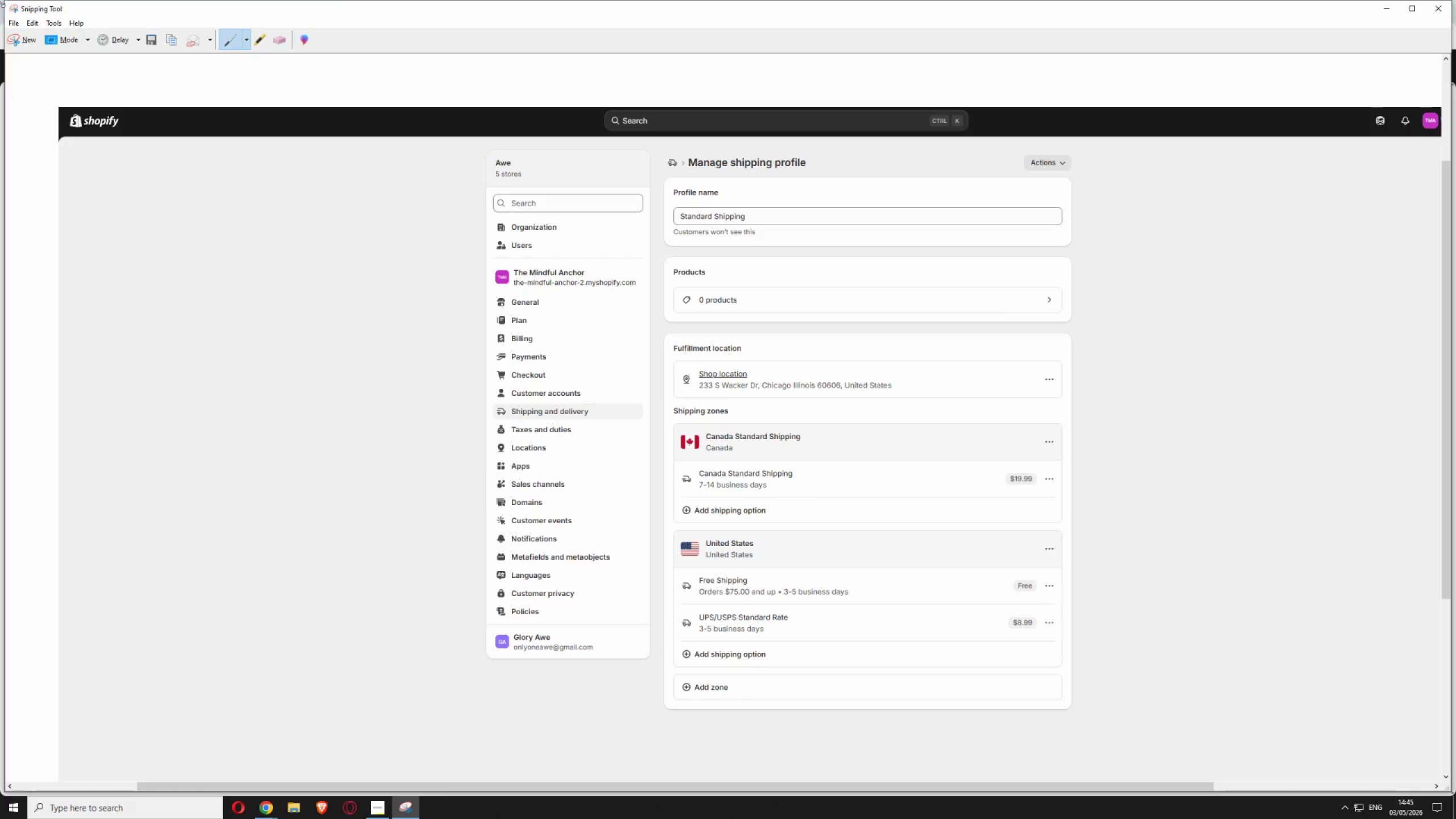 
left_click([11, 40])
 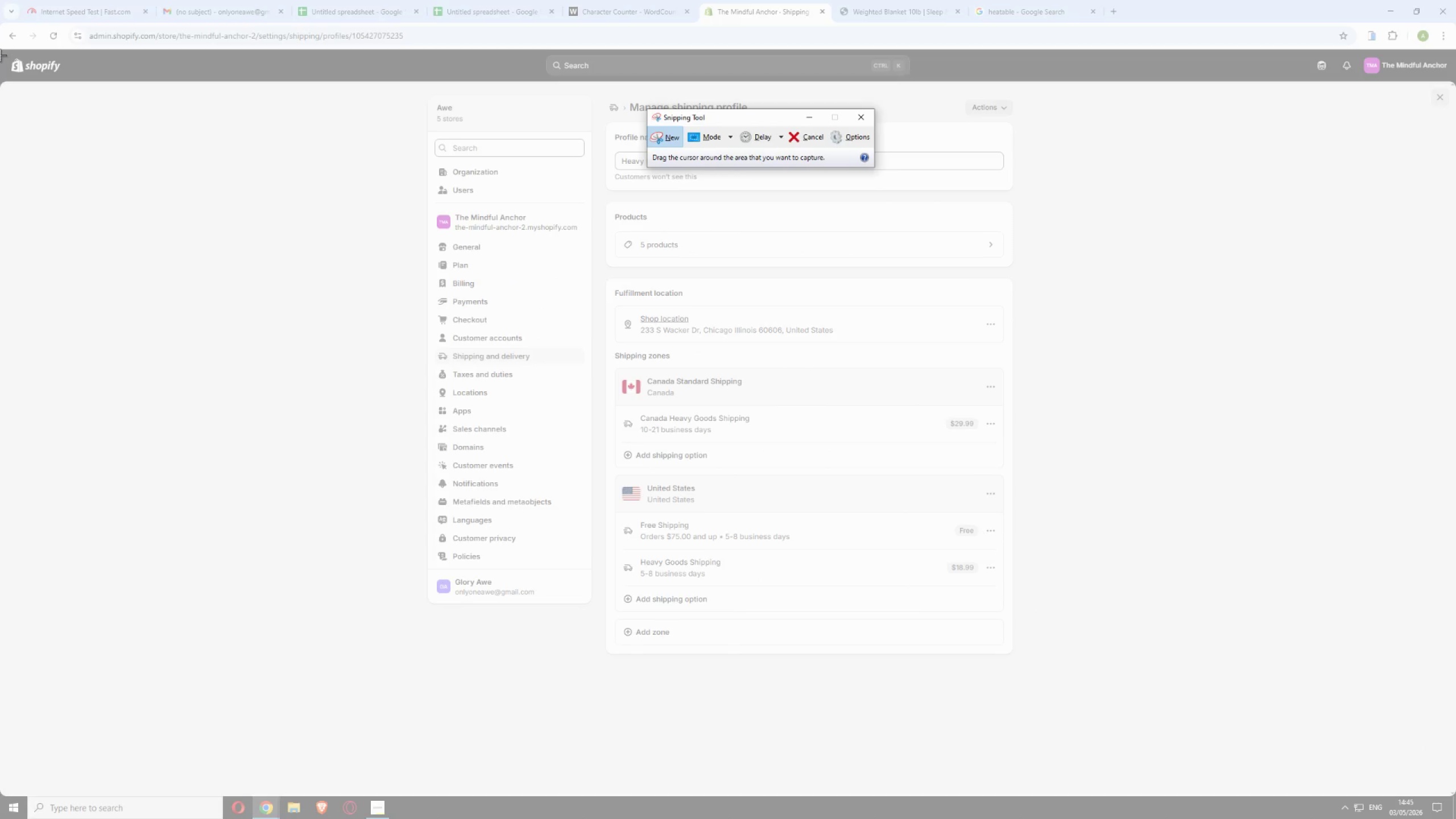 
left_click_drag(start_coordinate=[0, 51], to_coordinate=[1446, 791])
 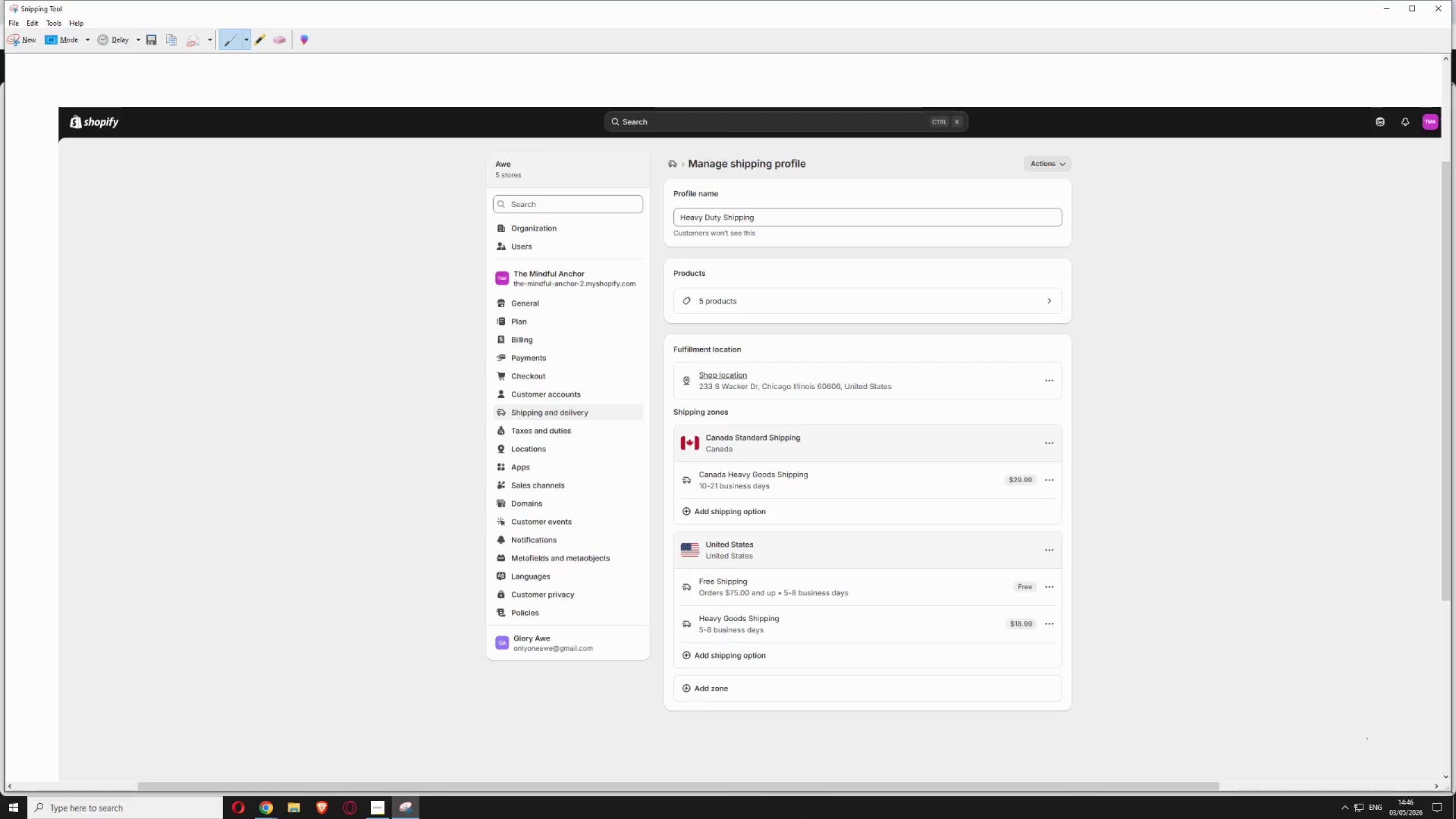 
key(Control+S)
 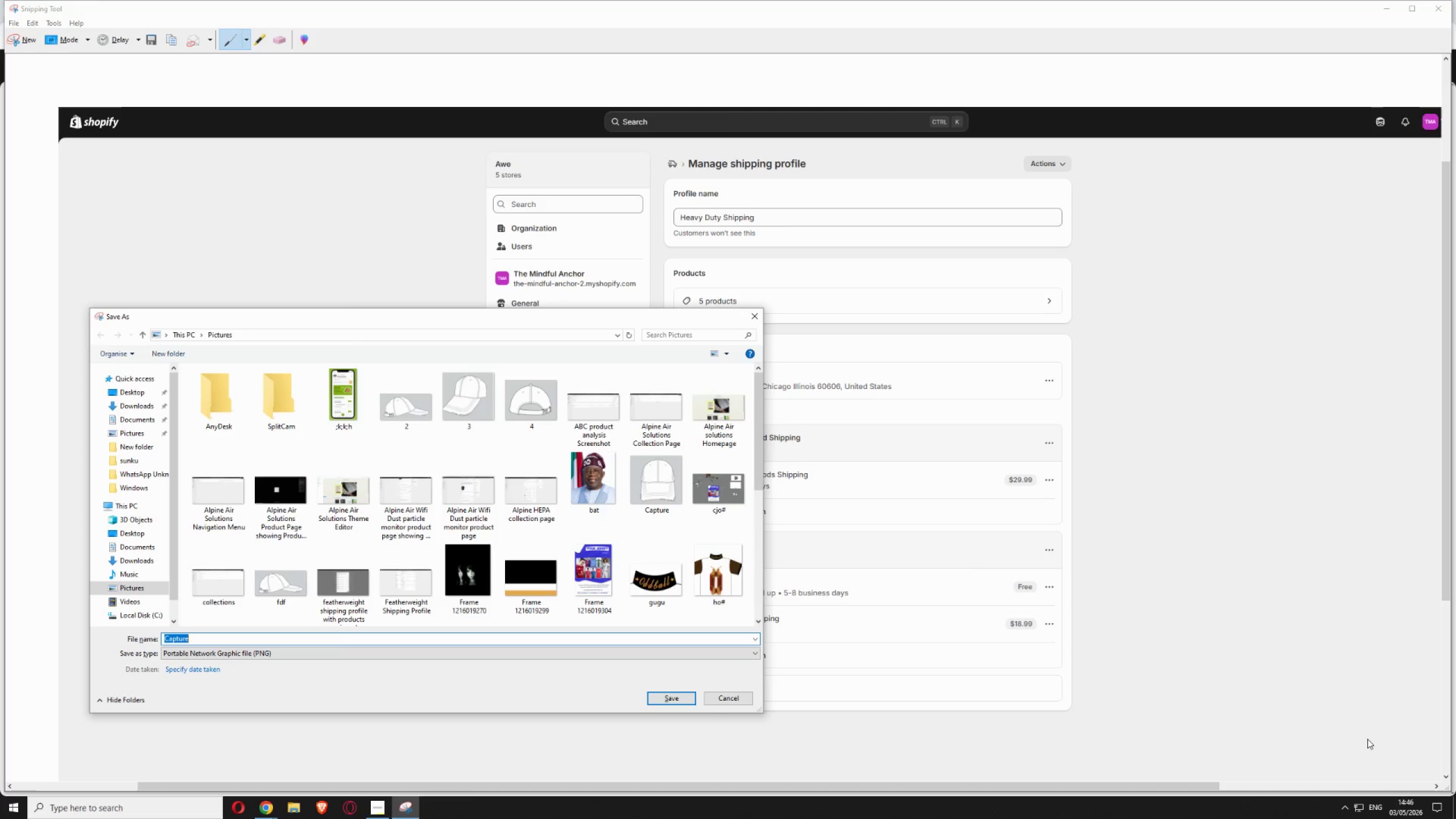 
type(Heavy Duty shipping profile)
 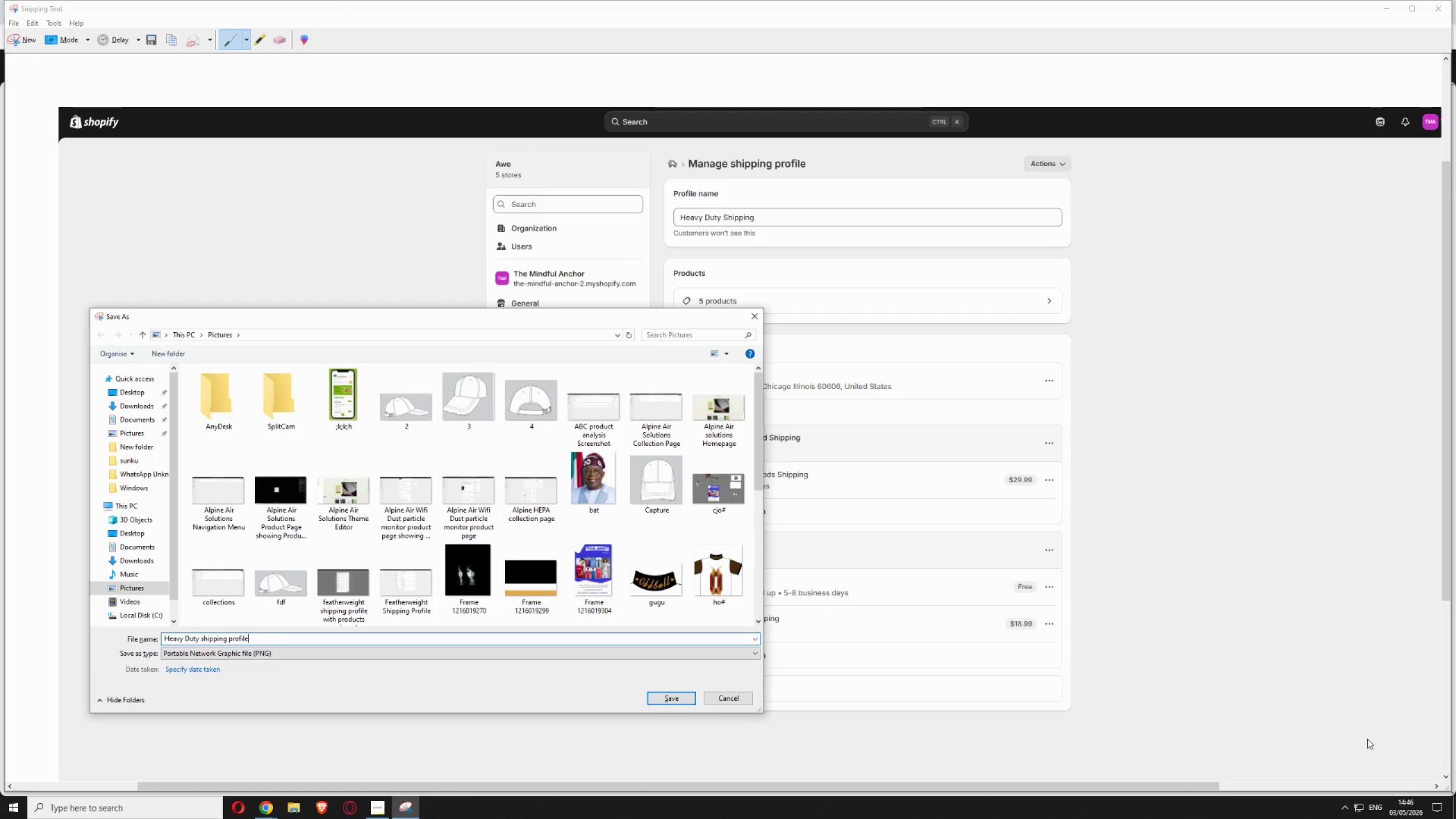 
key(Enter)
 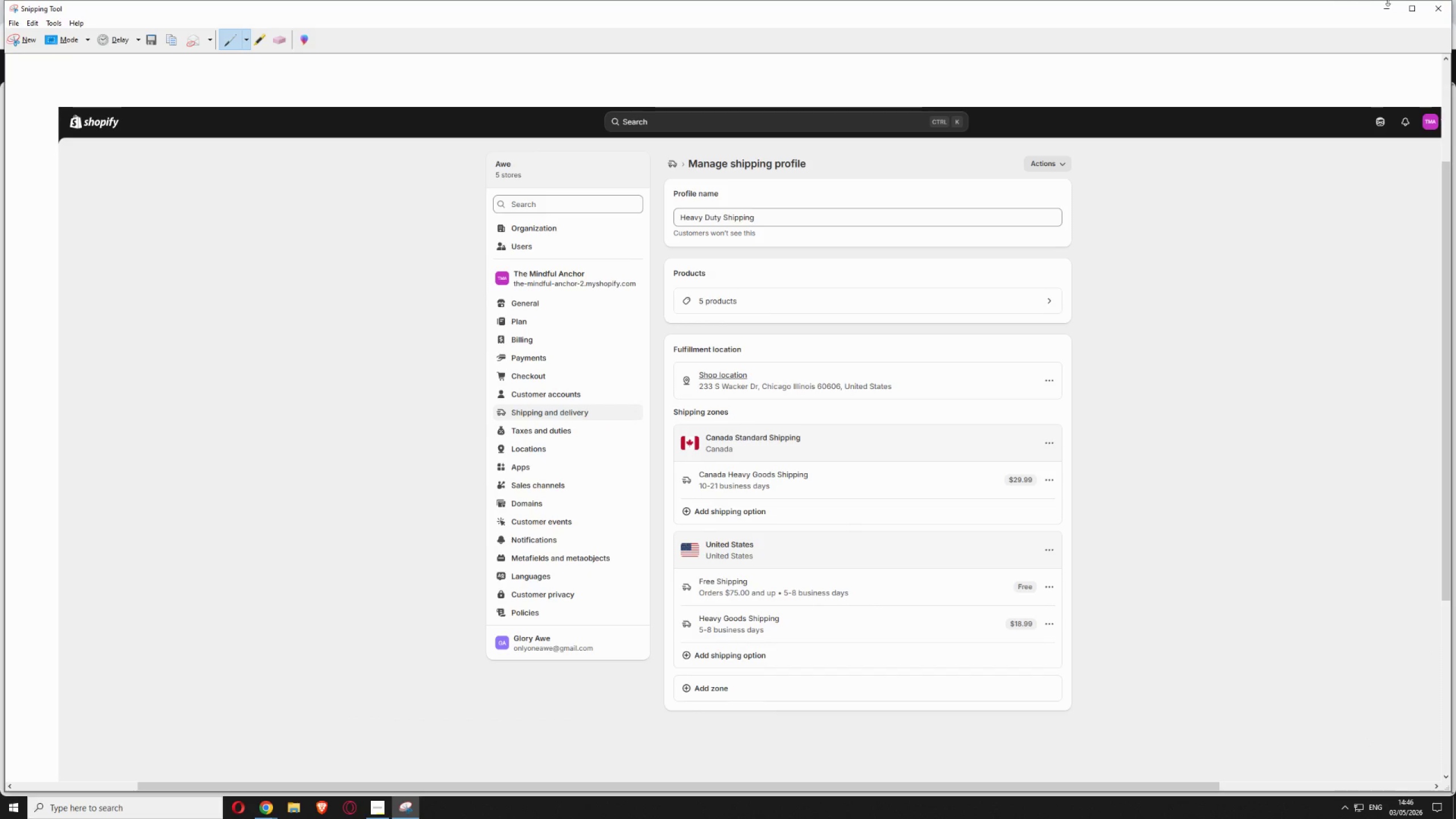 
left_click([1378, 13])
 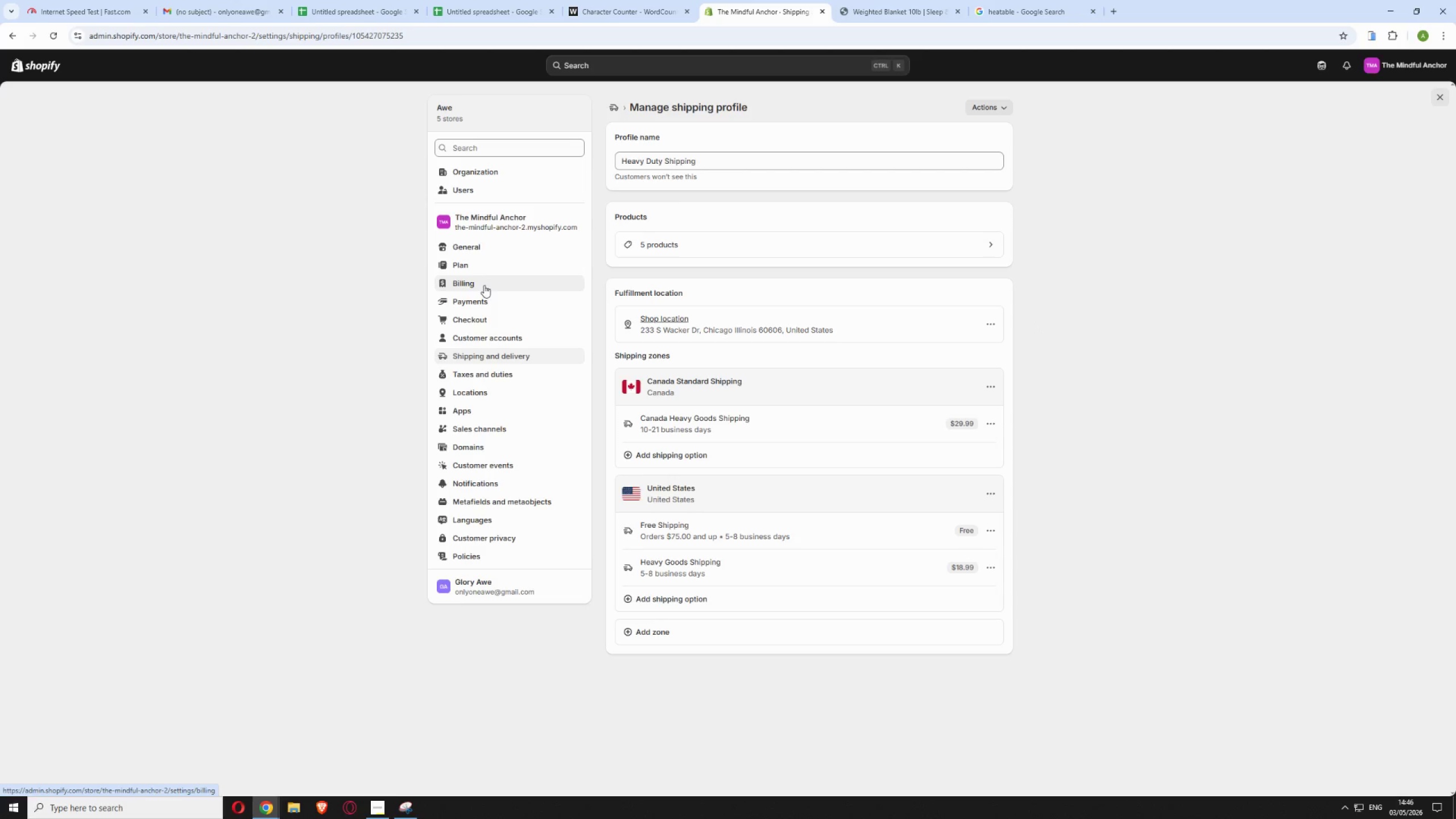 
wait(5.53)
 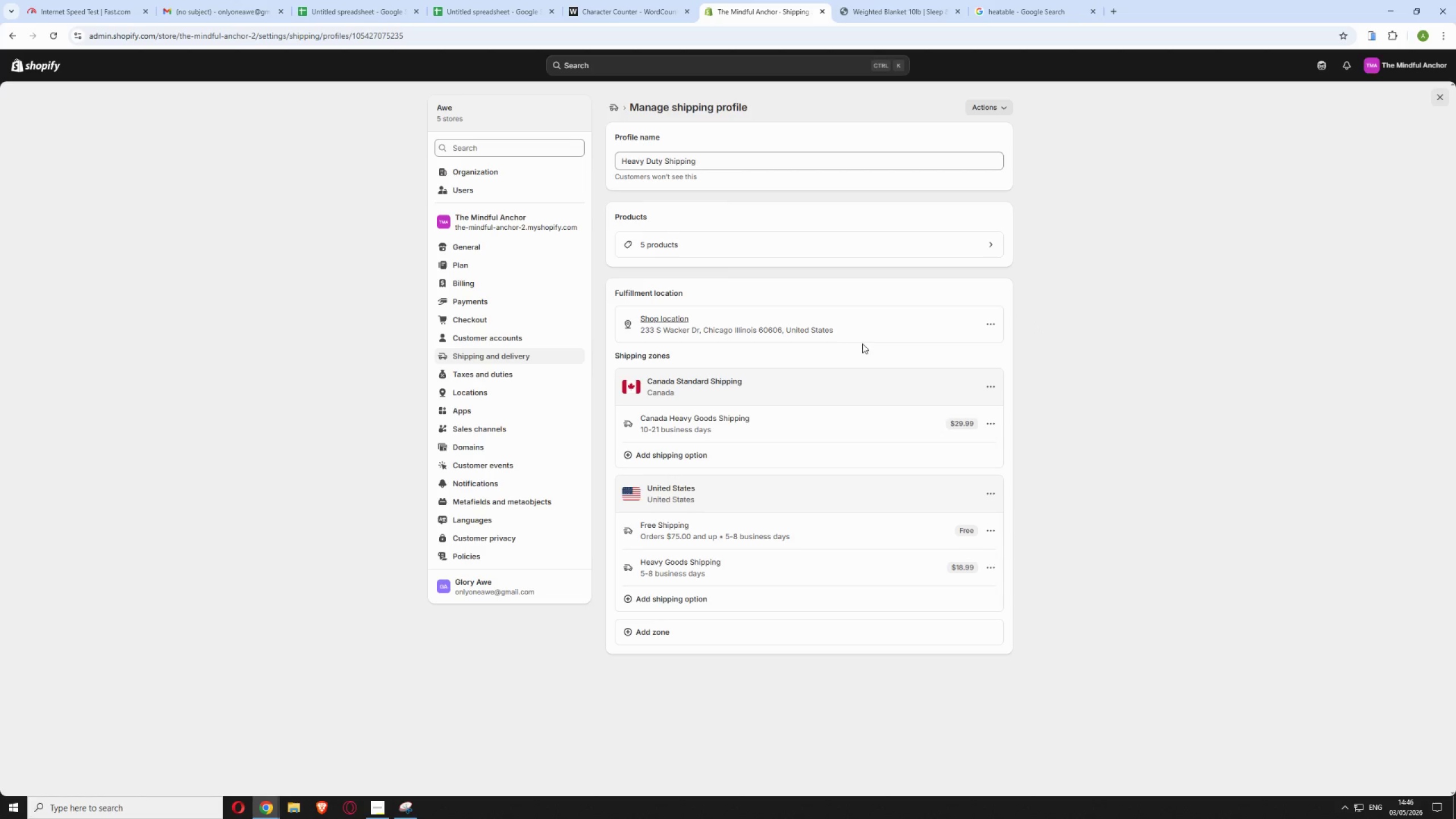 
left_click_drag(start_coordinate=[478, 36], to_coordinate=[289, 53])
 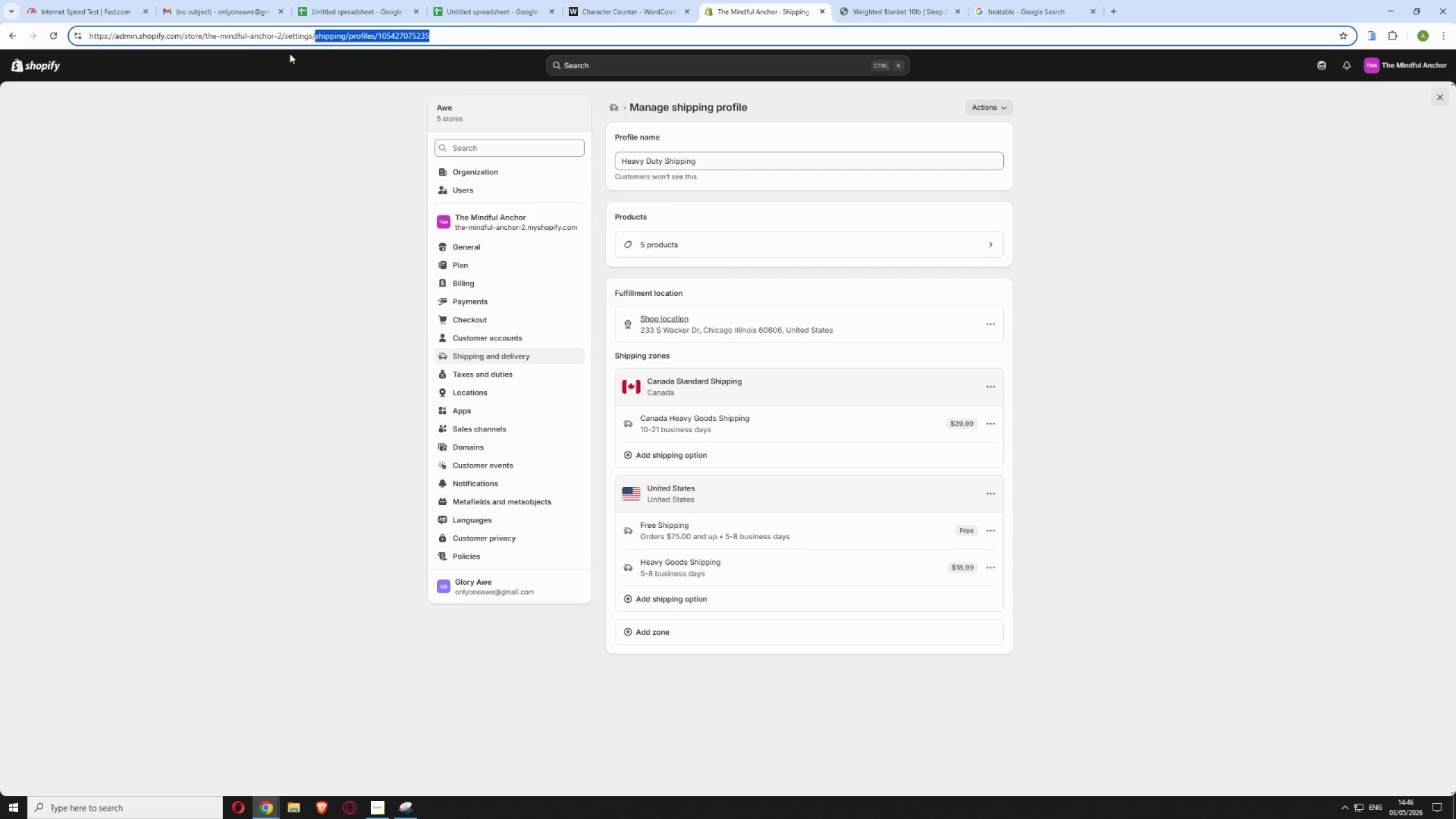 
key(M)
 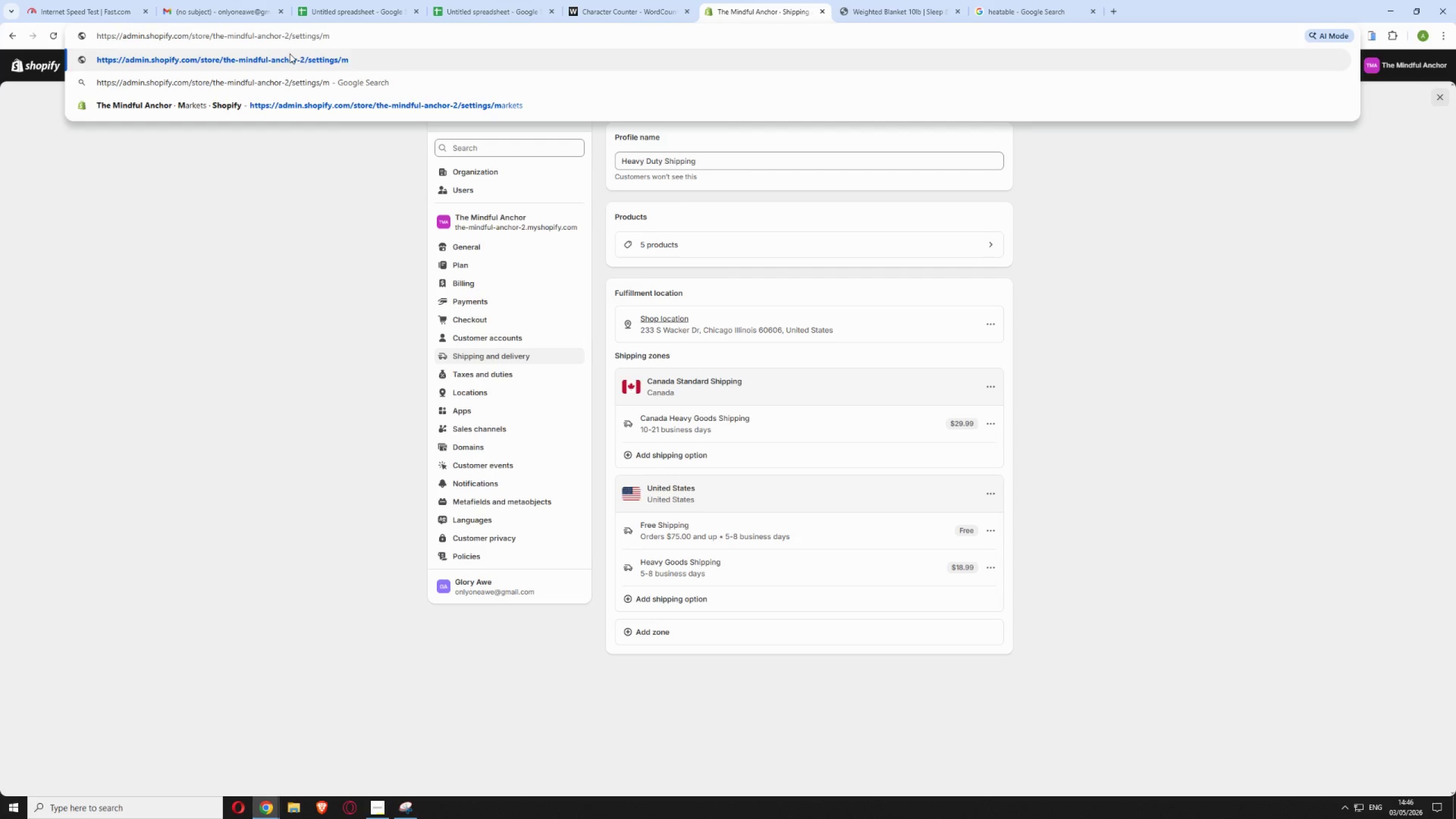 
key(ArrowUp)
 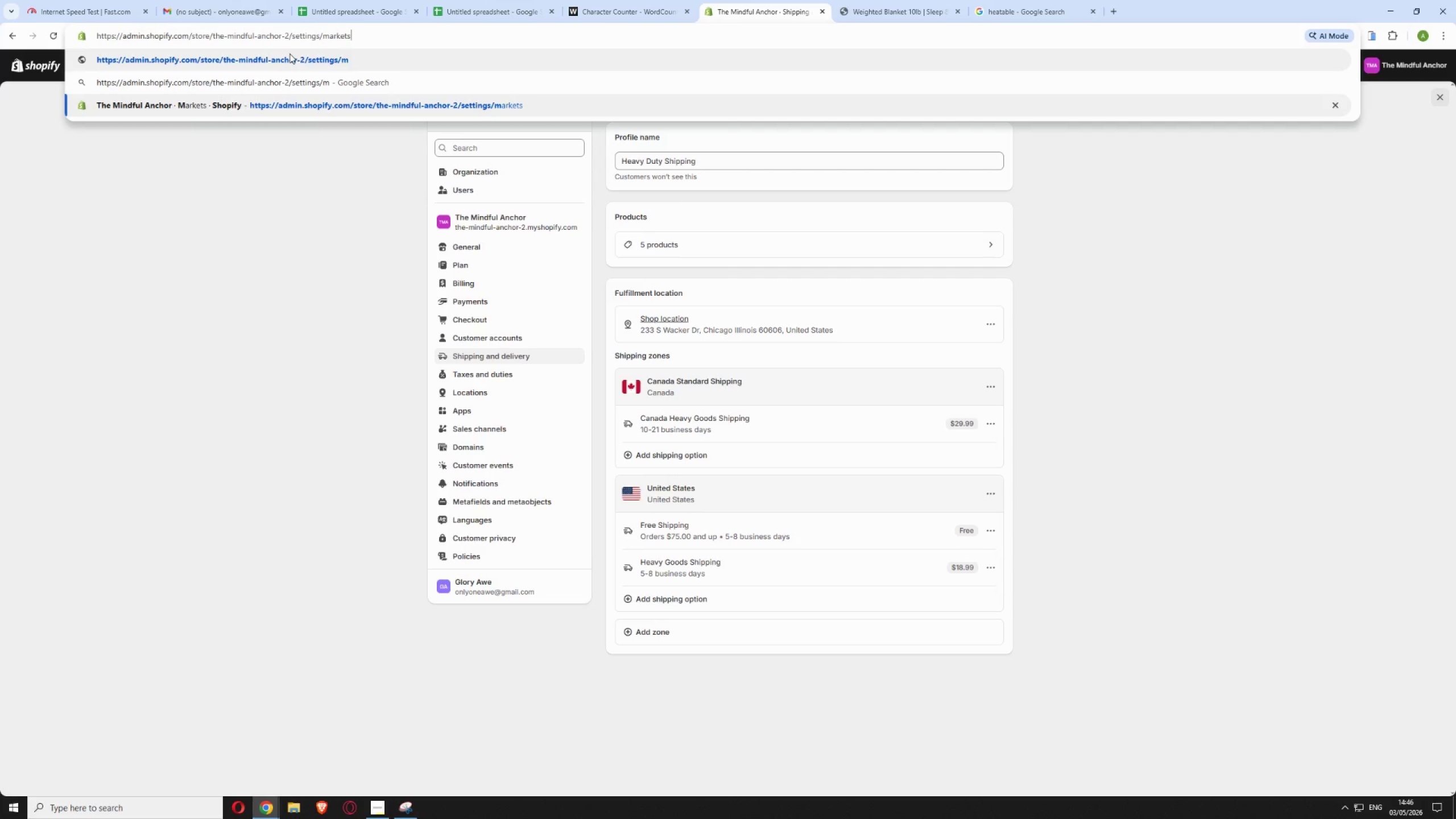 
hold_key(key=Enter, duration=0.31)
 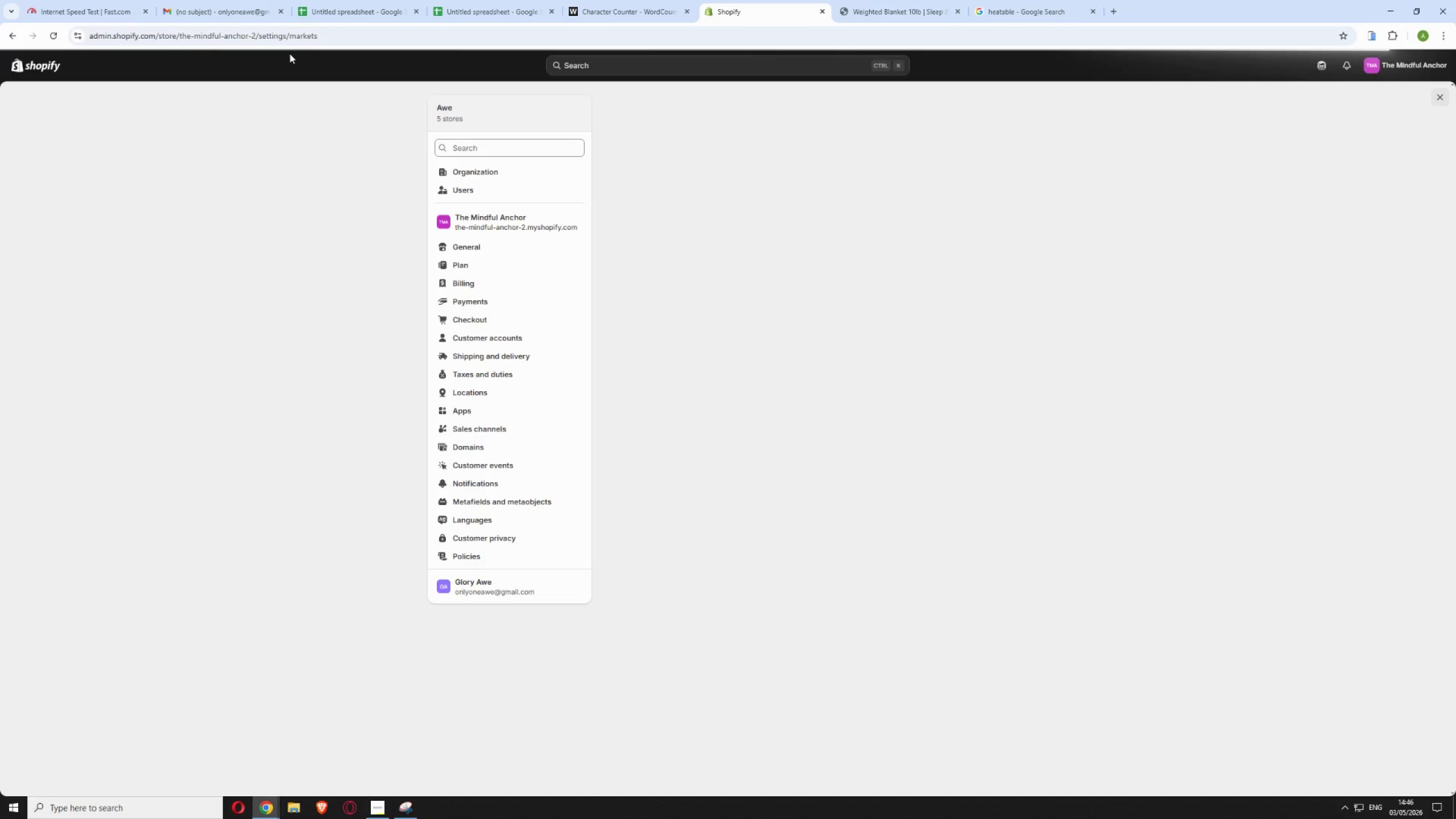 
wait(21.55)
 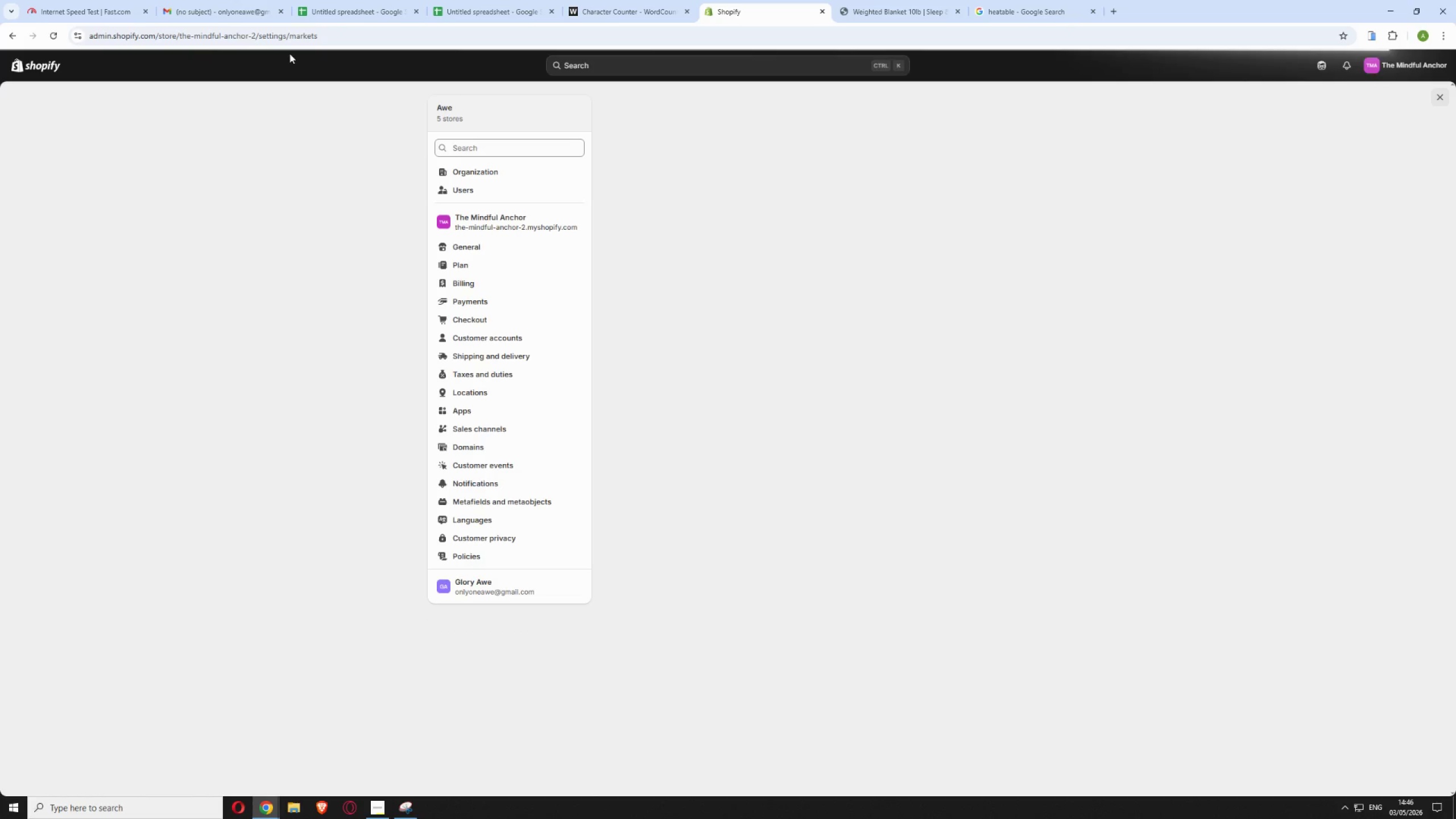 
left_click([378, 808])